 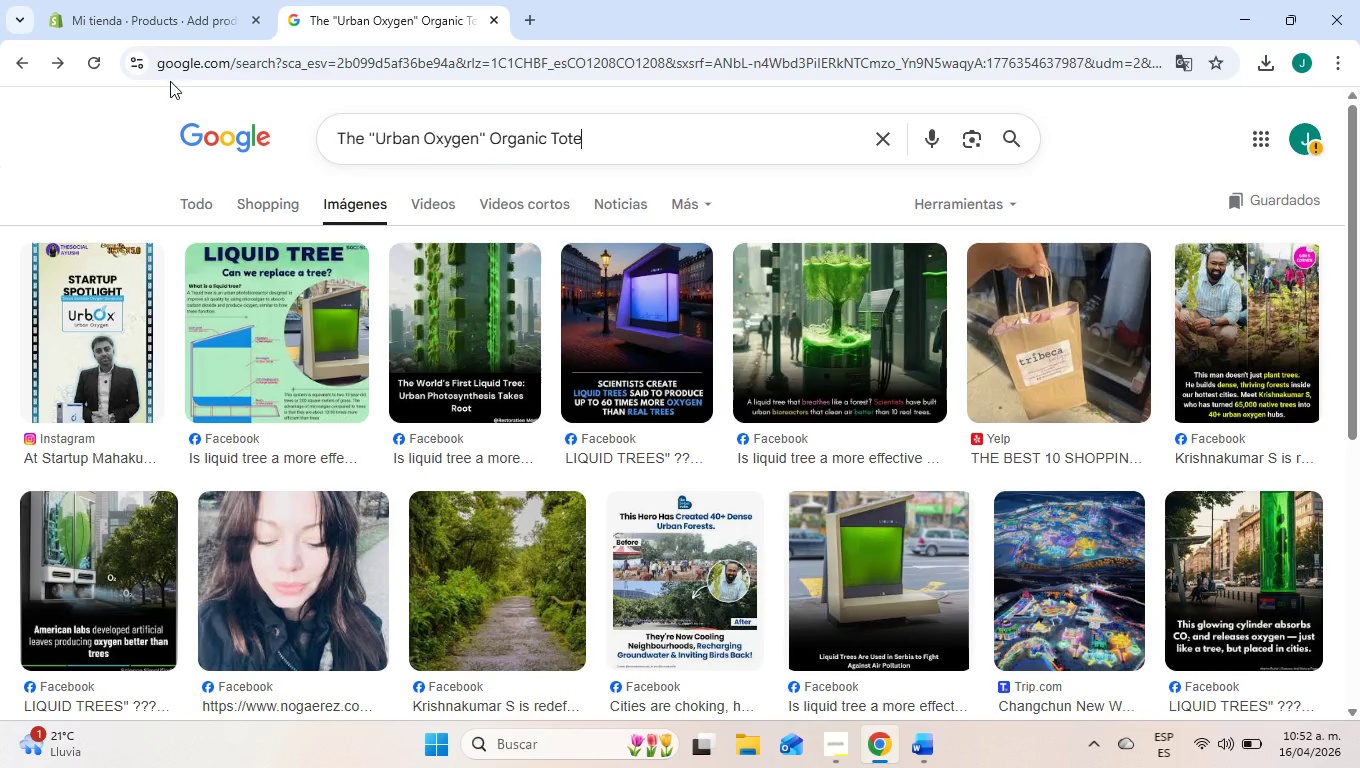 
key(Control+ControlLeft)
 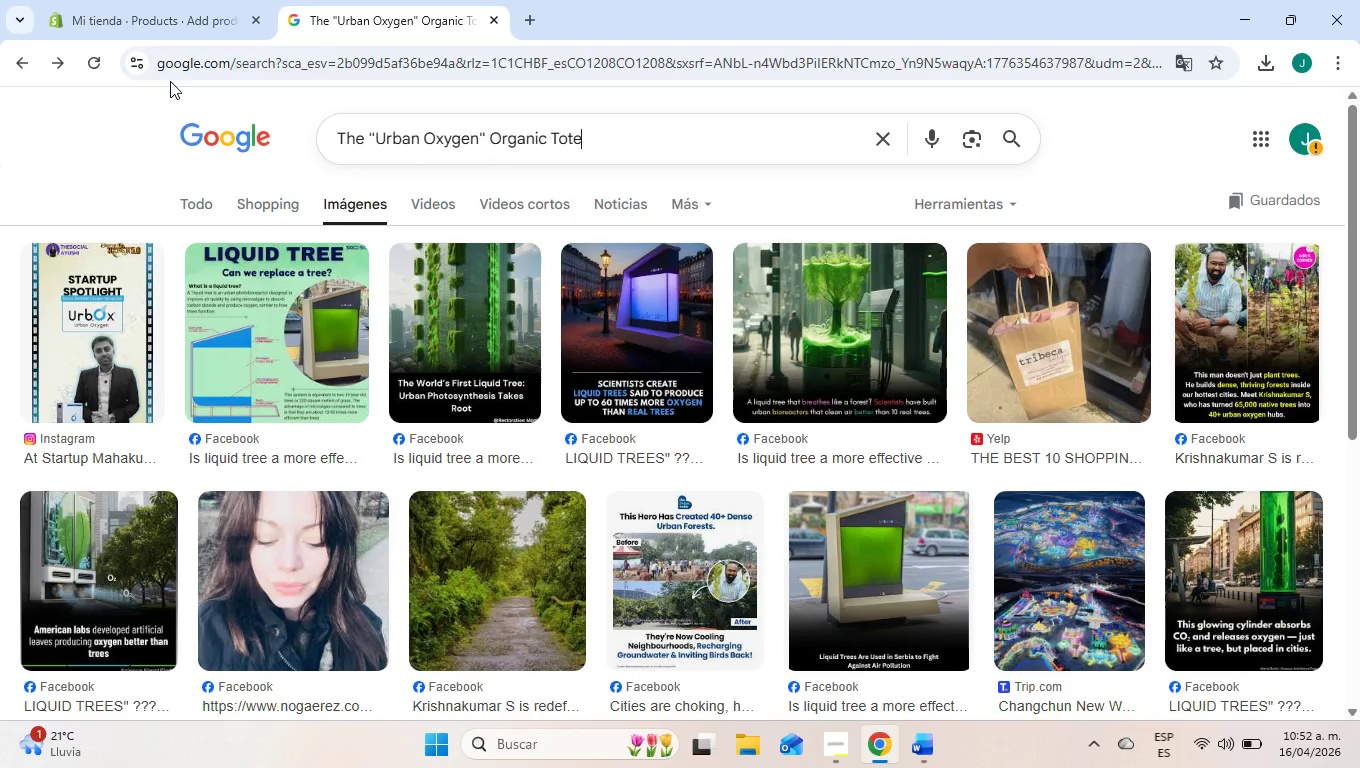 
key(Control+V)
 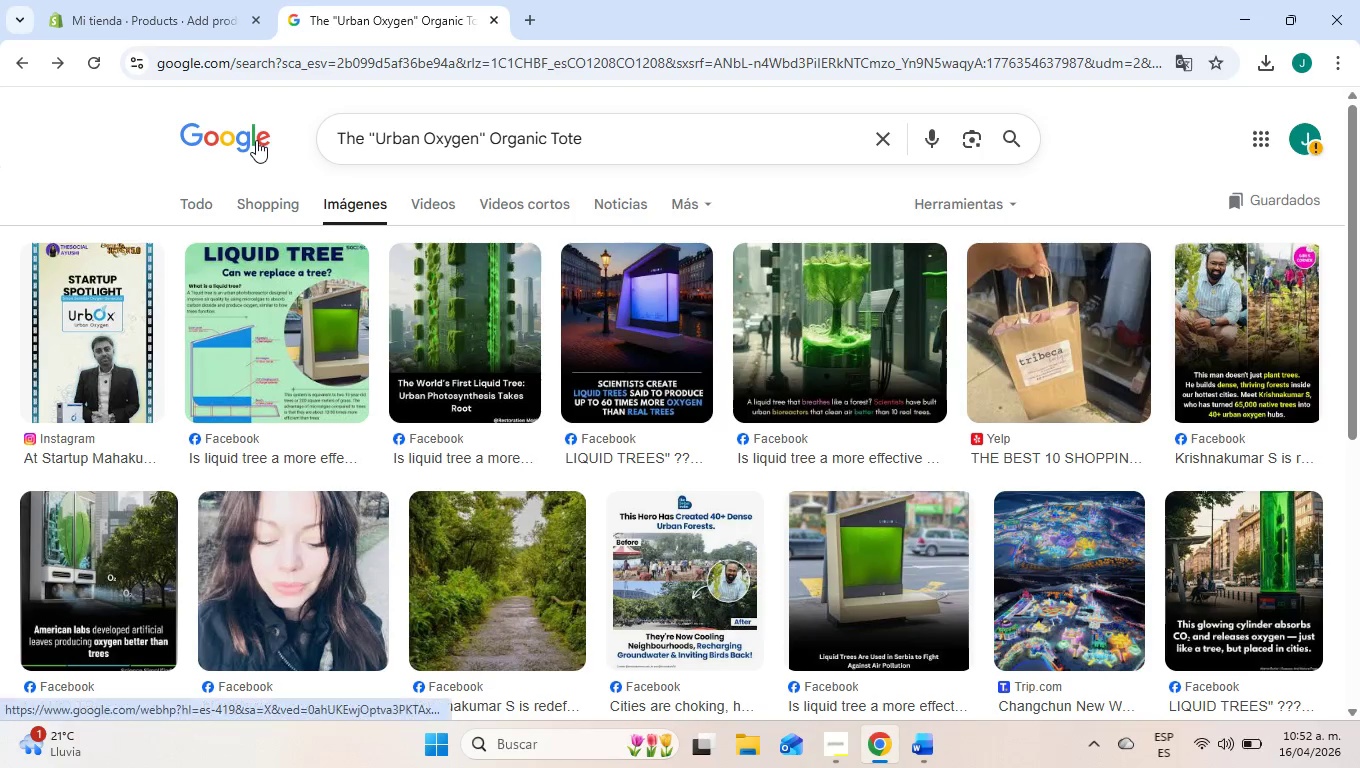 
key(Enter)
 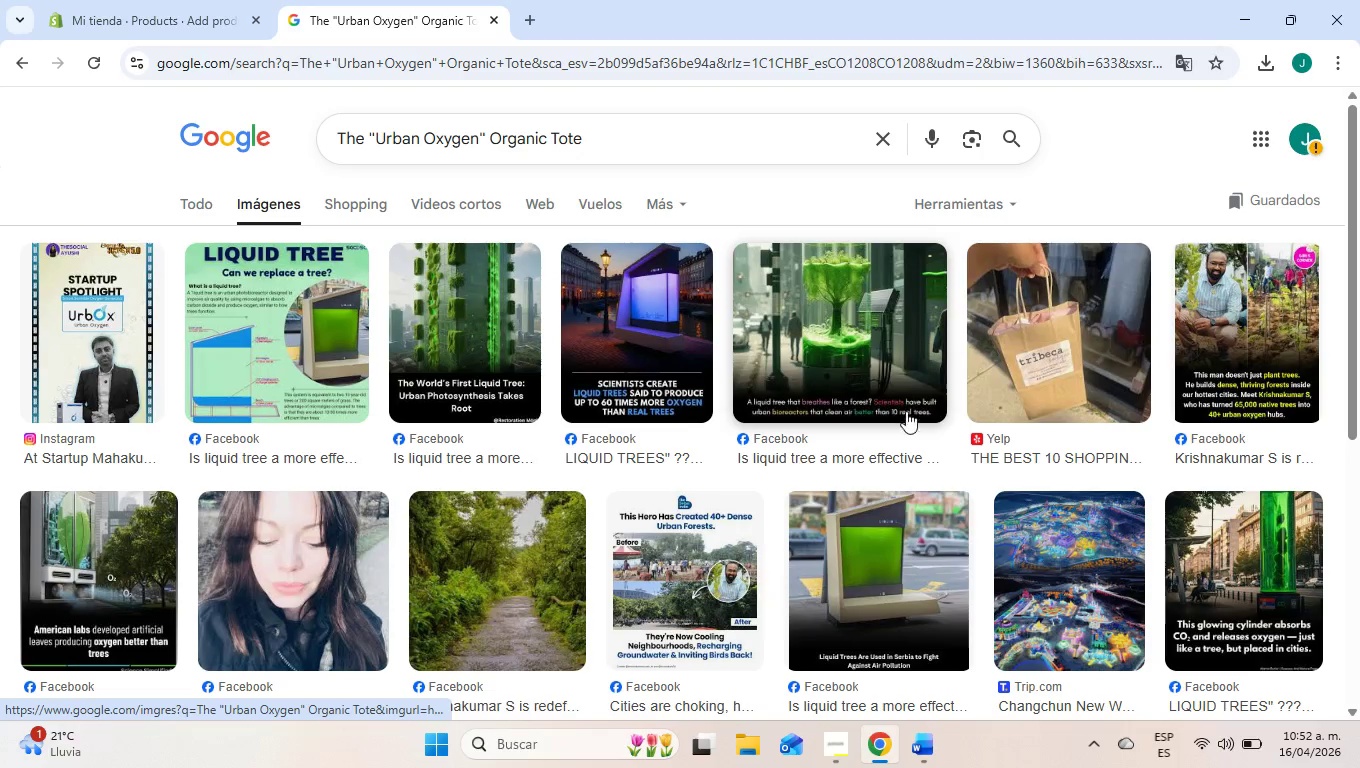 
wait(5.42)
 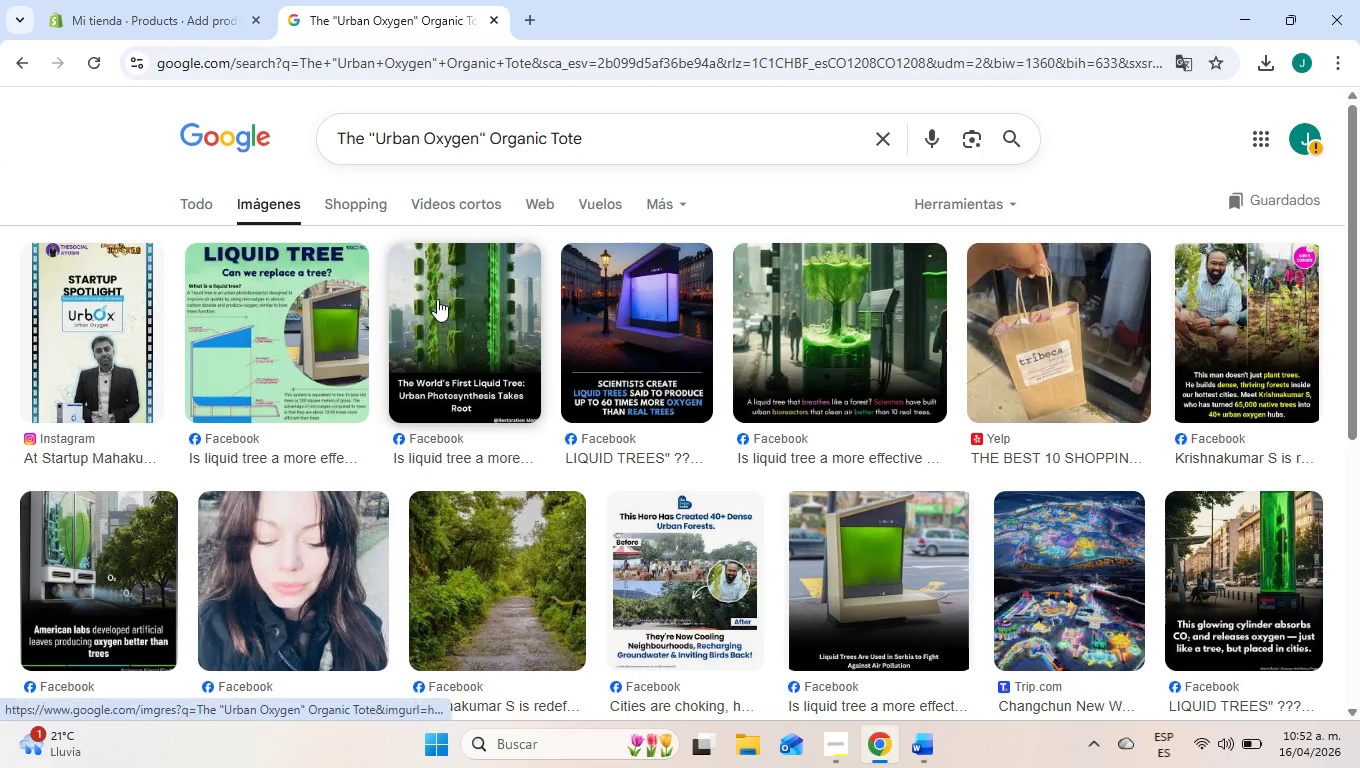 
scroll: coordinate [1173, 547], scroll_direction: down, amount: 7.0
 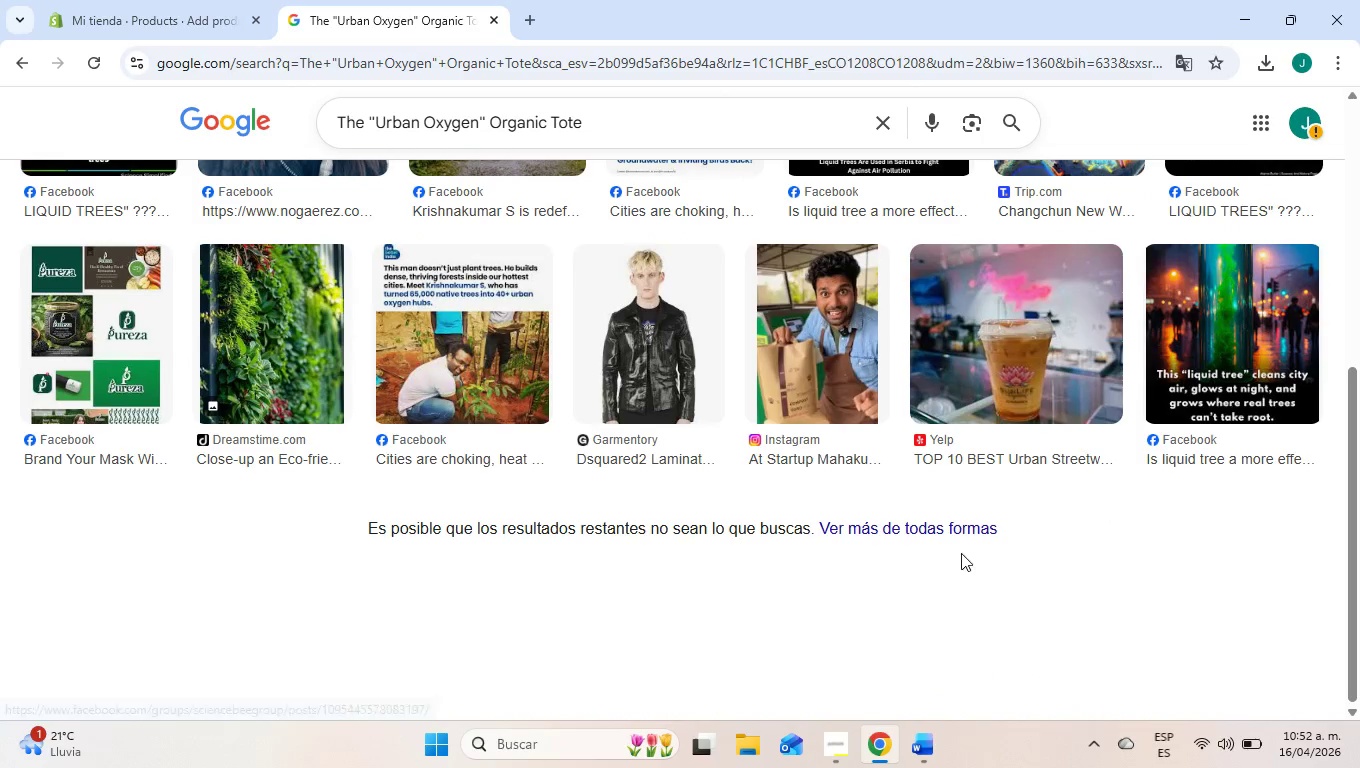 
scroll: coordinate [716, 551], scroll_direction: up, amount: 8.0
 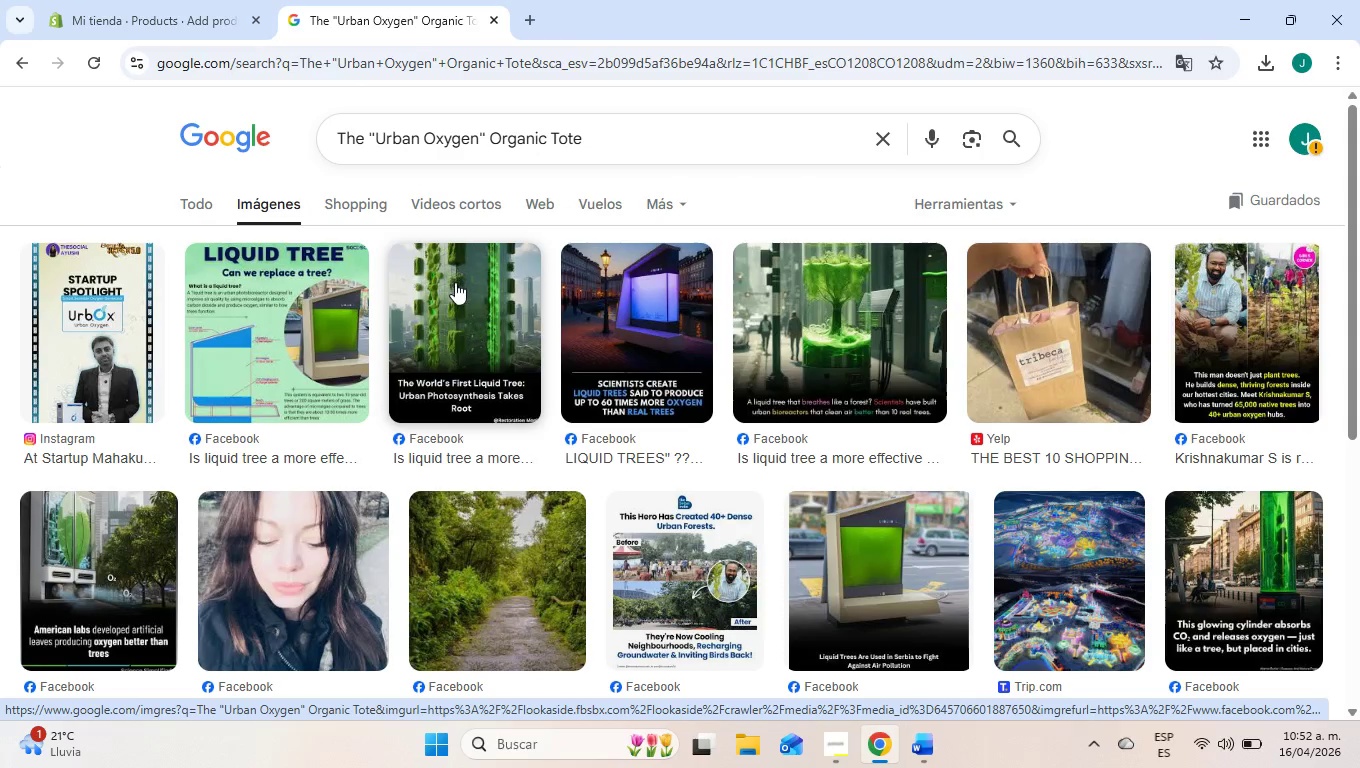 
left_click([1210, 511])
 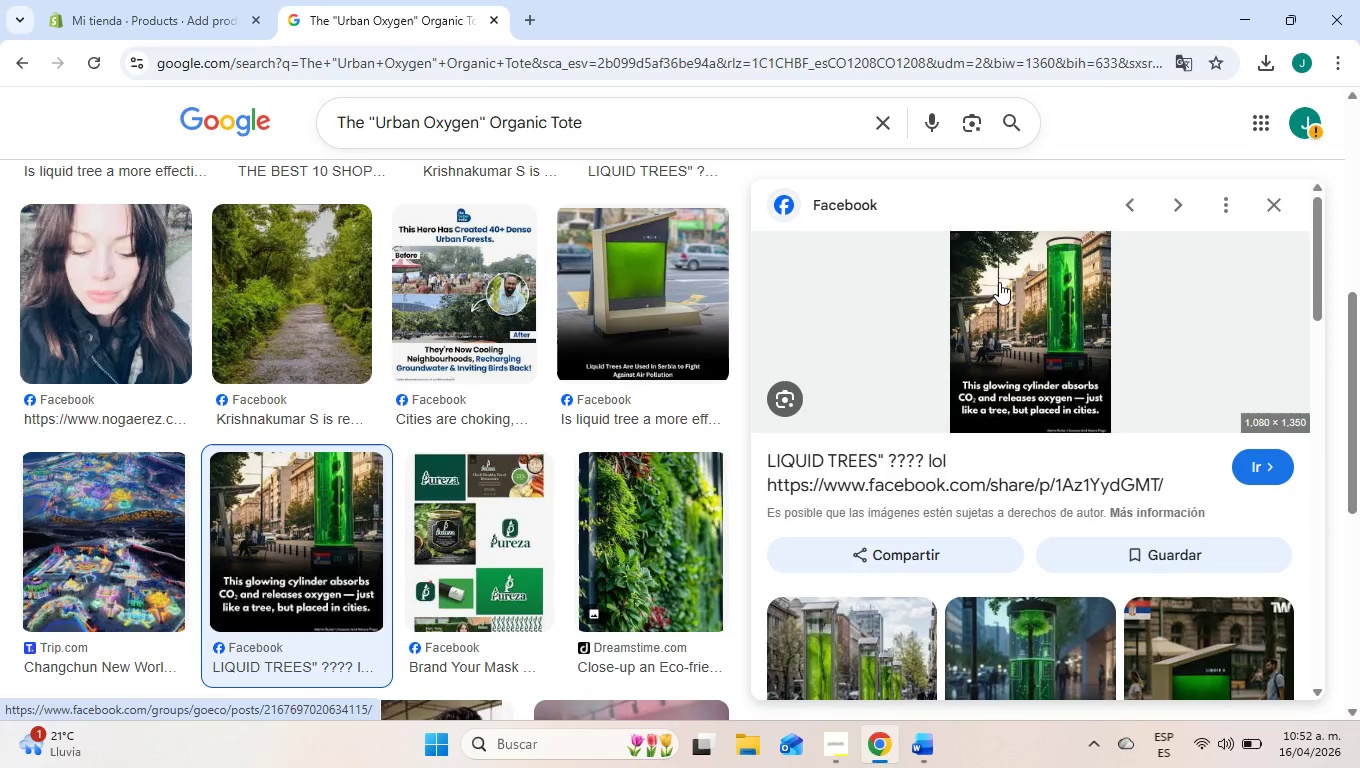 
scroll: coordinate [855, 407], scroll_direction: down, amount: 7.0
 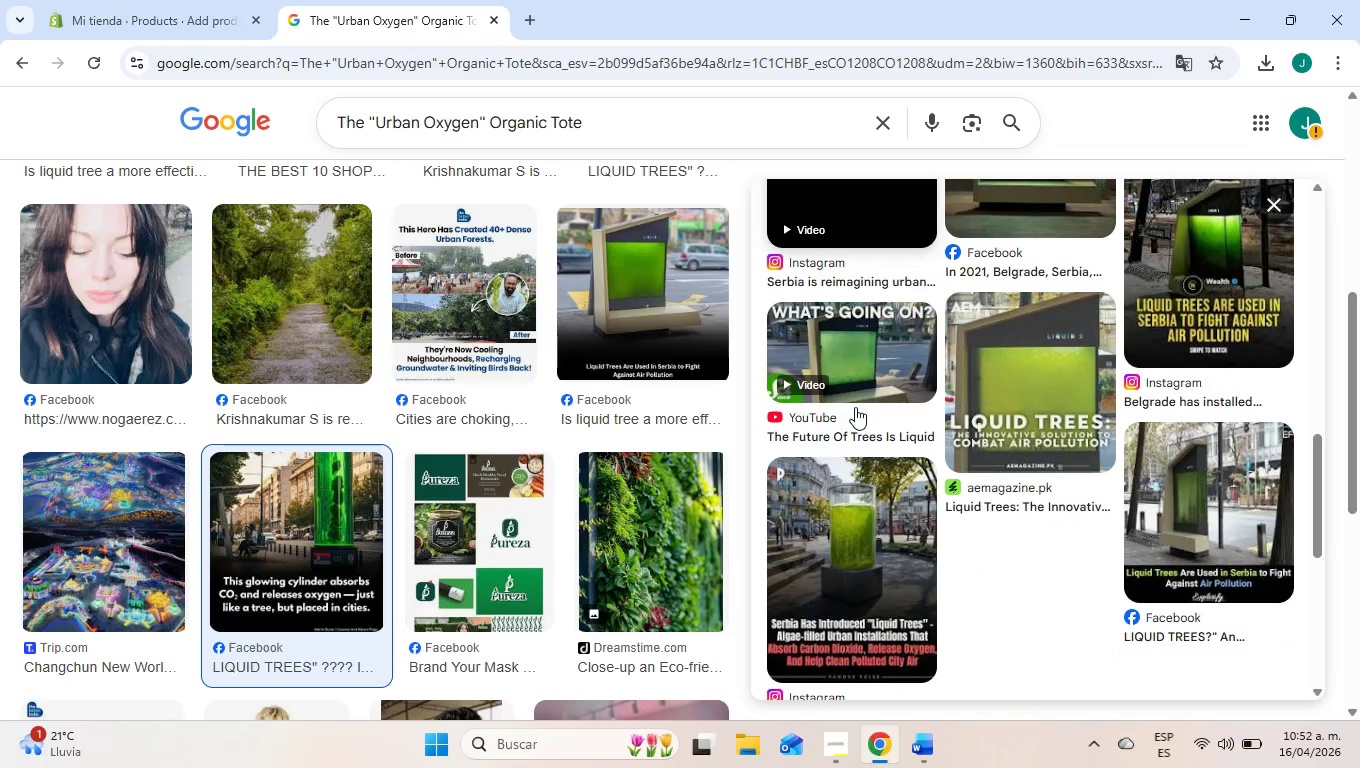 
scroll: coordinate [983, 355], scroll_direction: up, amount: 11.0
 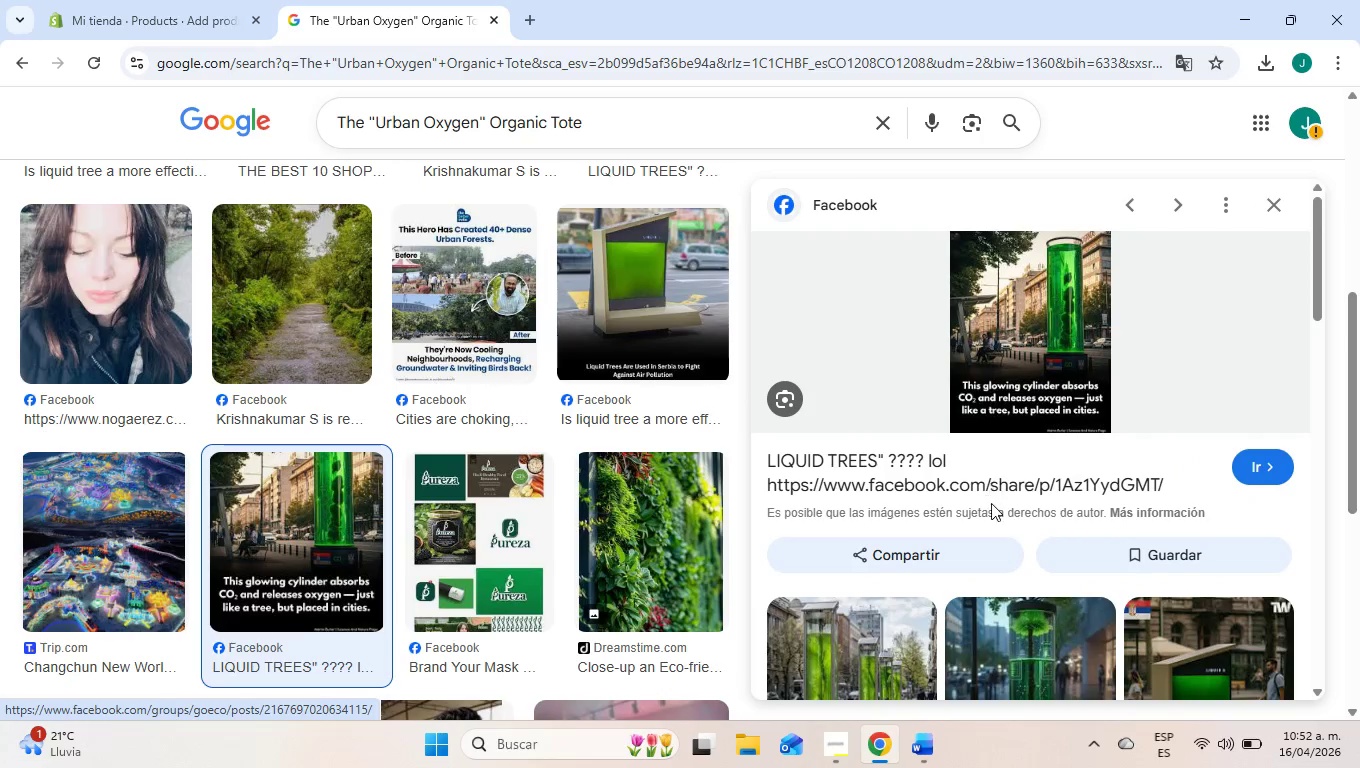 
scroll: coordinate [985, 505], scroll_direction: down, amount: 2.0
 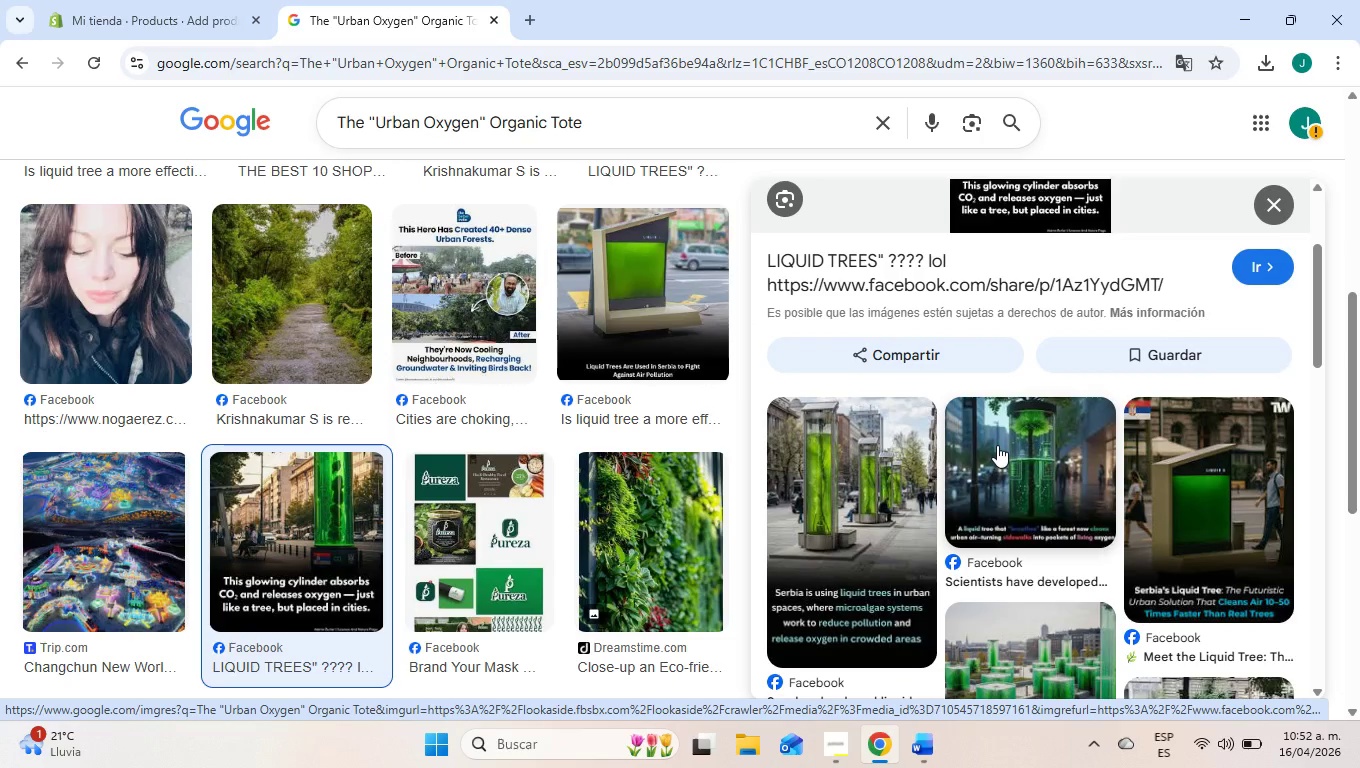 
left_click([997, 445])
 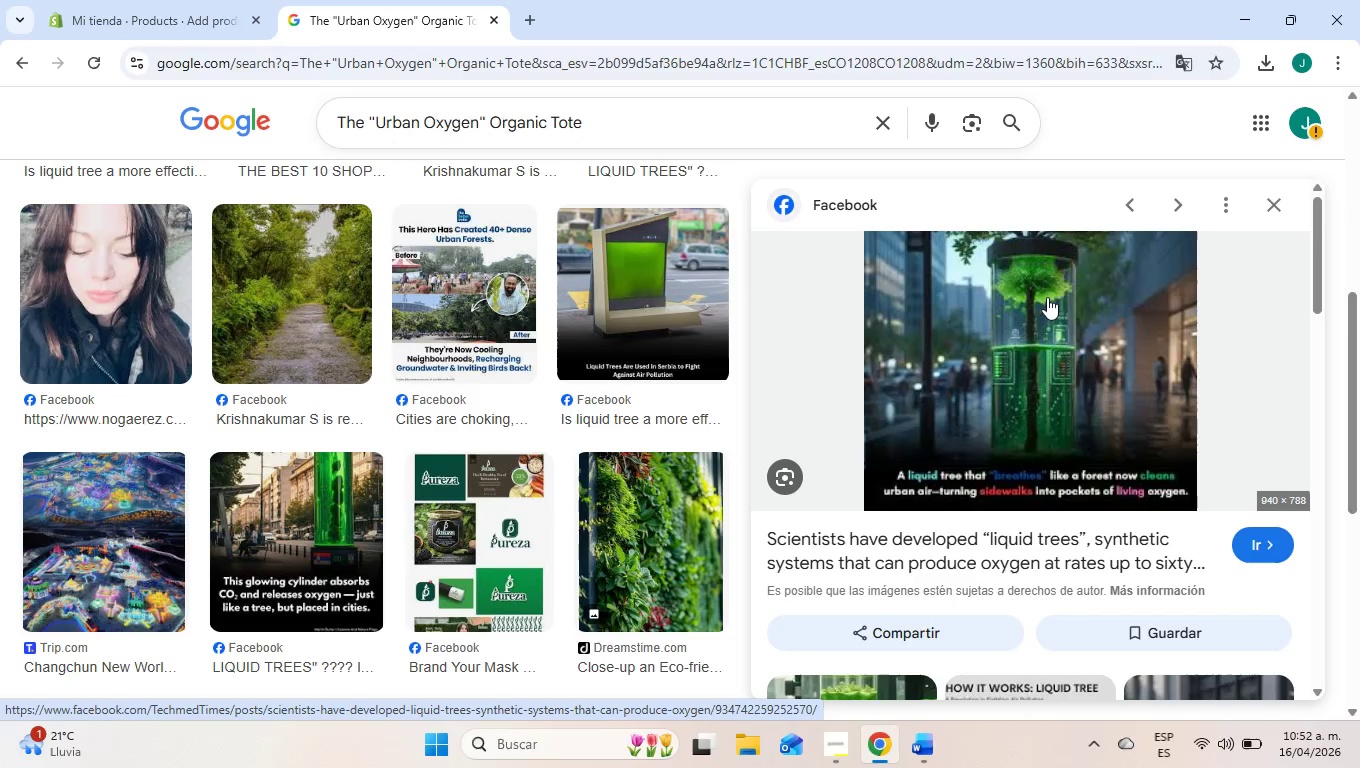 
right_click([965, 385])
 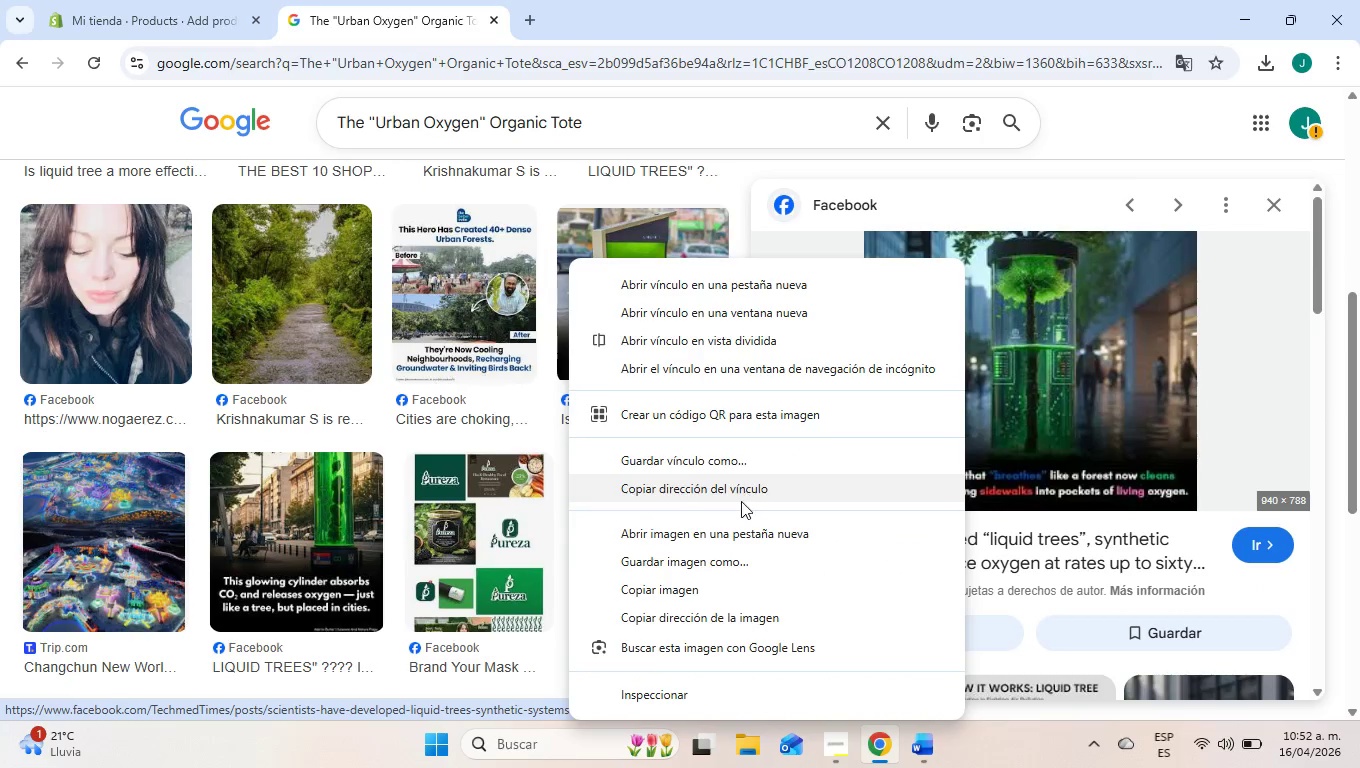 
scroll: coordinate [1008, 369], scroll_direction: up, amount: 1.0
 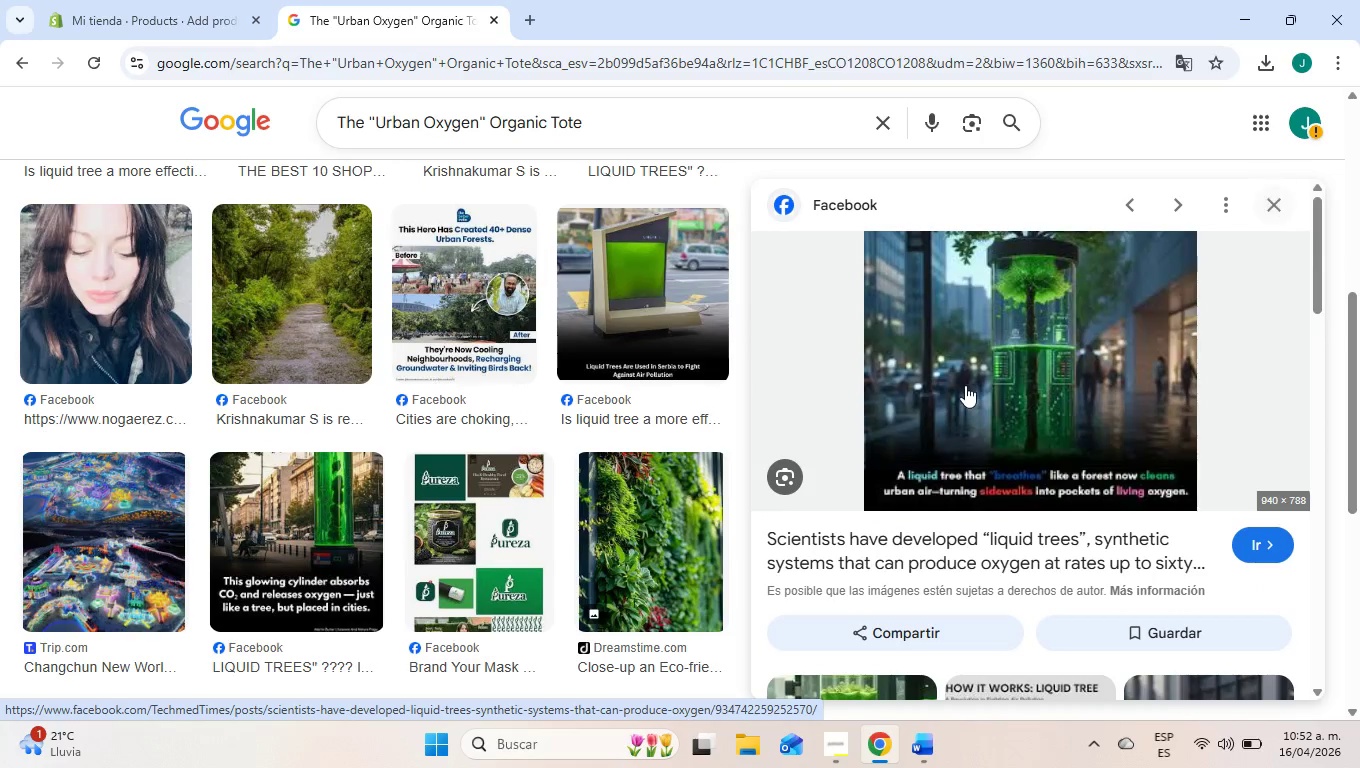 
left_click([731, 565])
 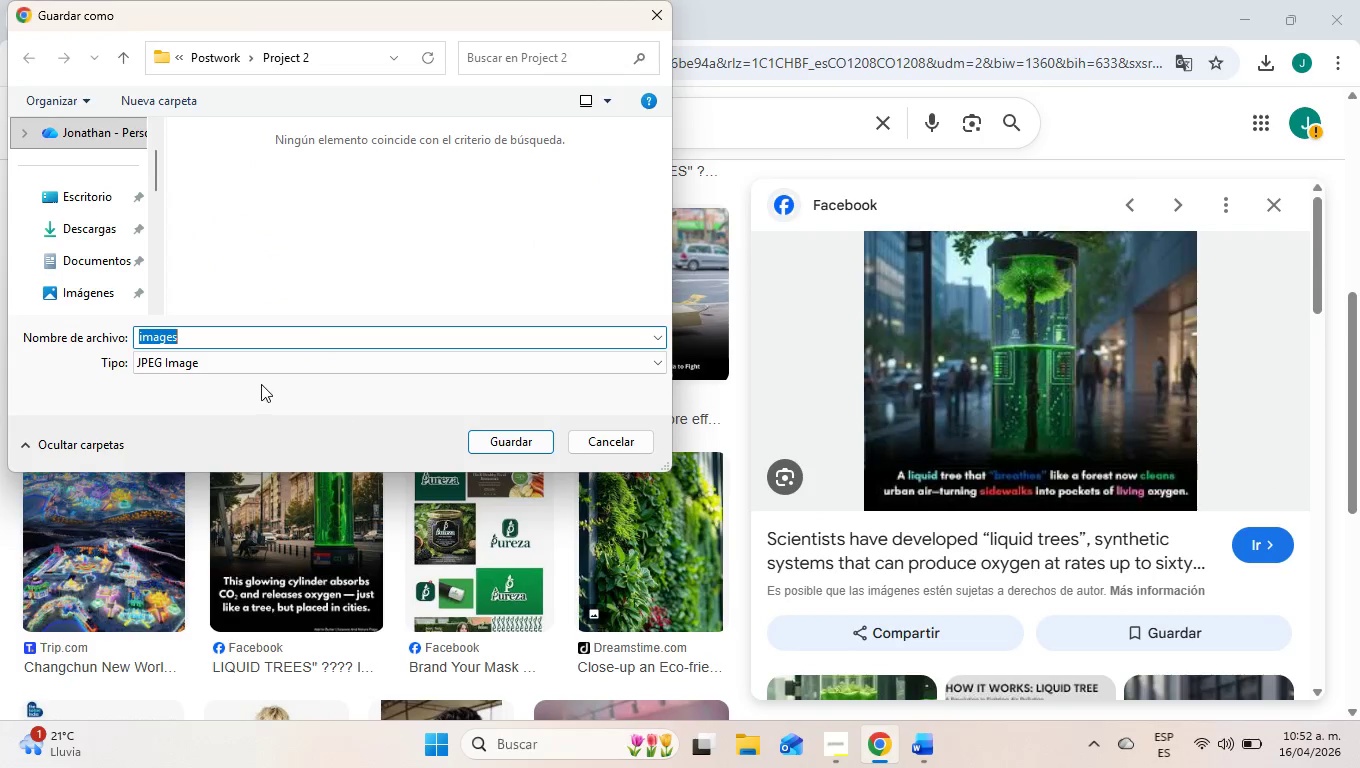 
left_click([190, 337])
 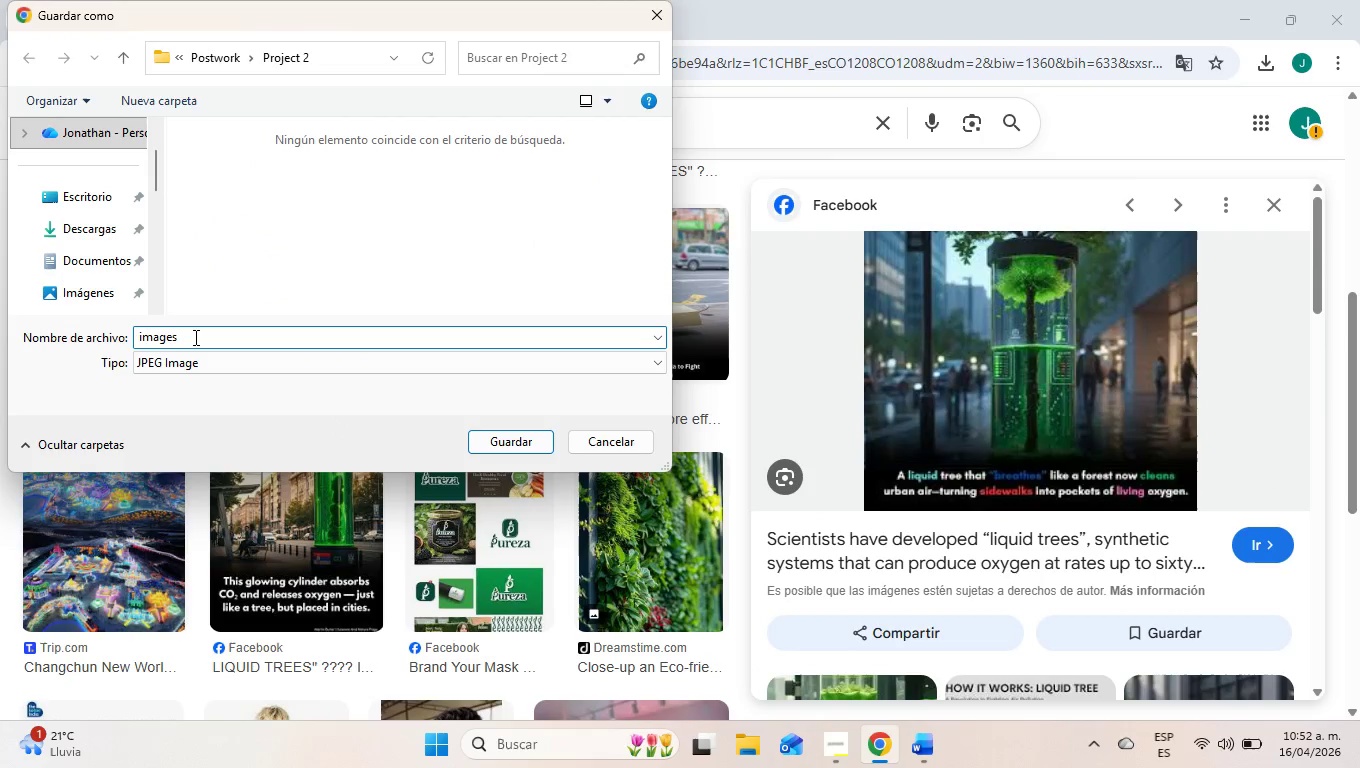 
left_click_drag(start_coordinate=[194, 337], to_coordinate=[79, 317])
 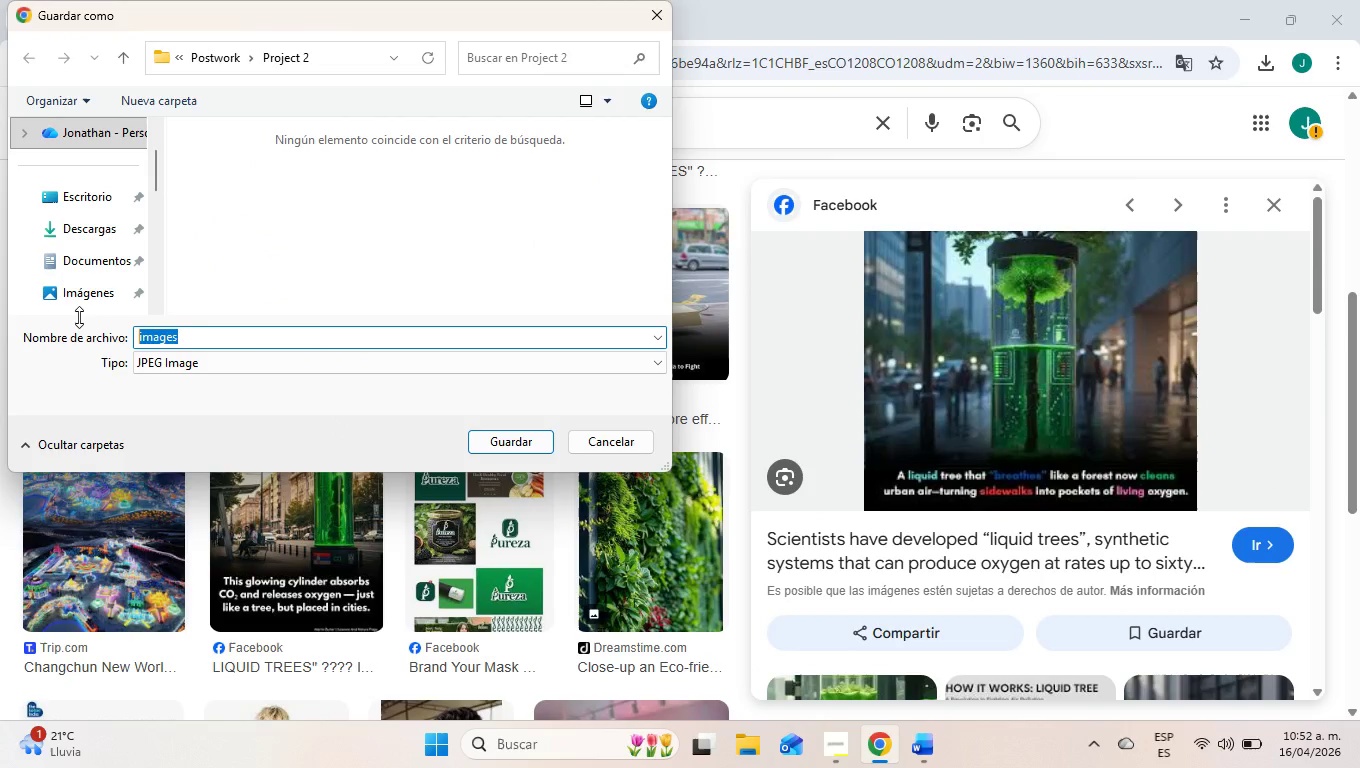 
key(Control+V)
 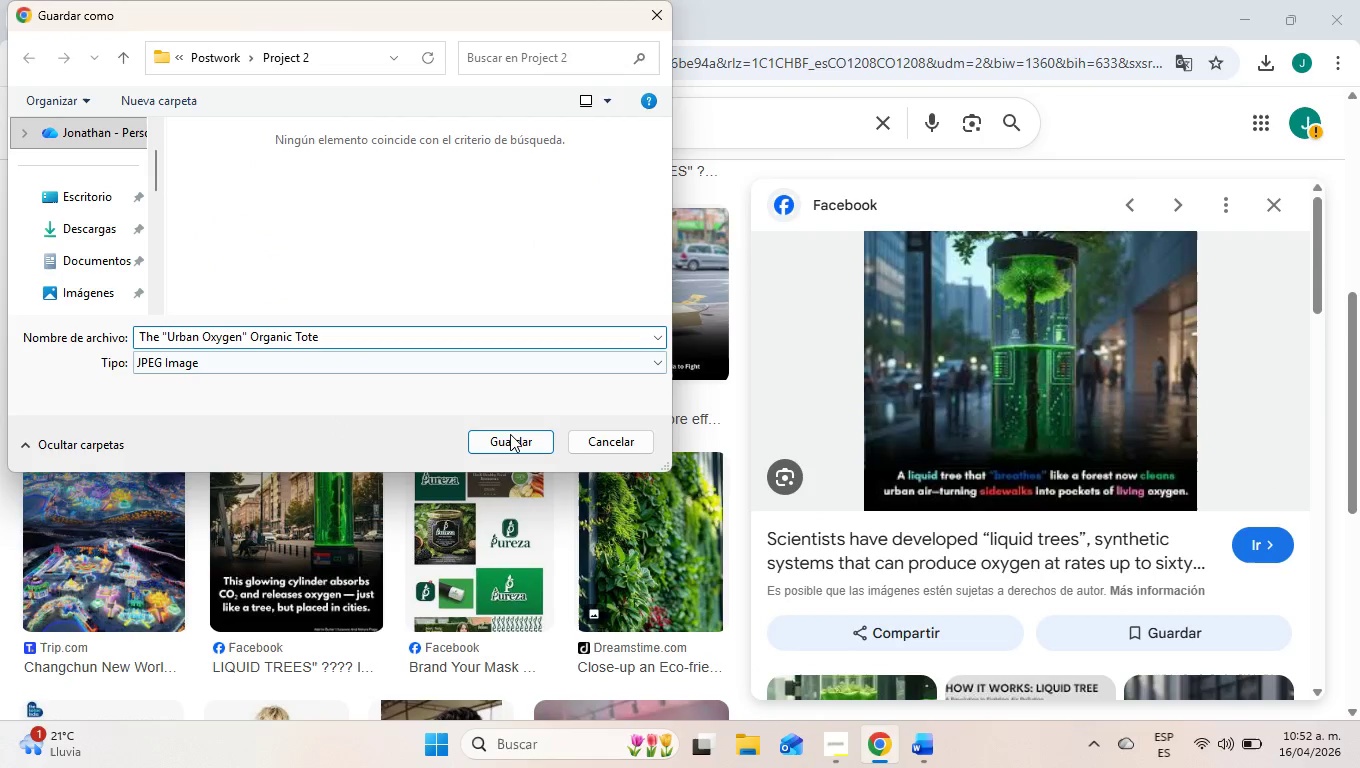 
left_click([509, 440])
 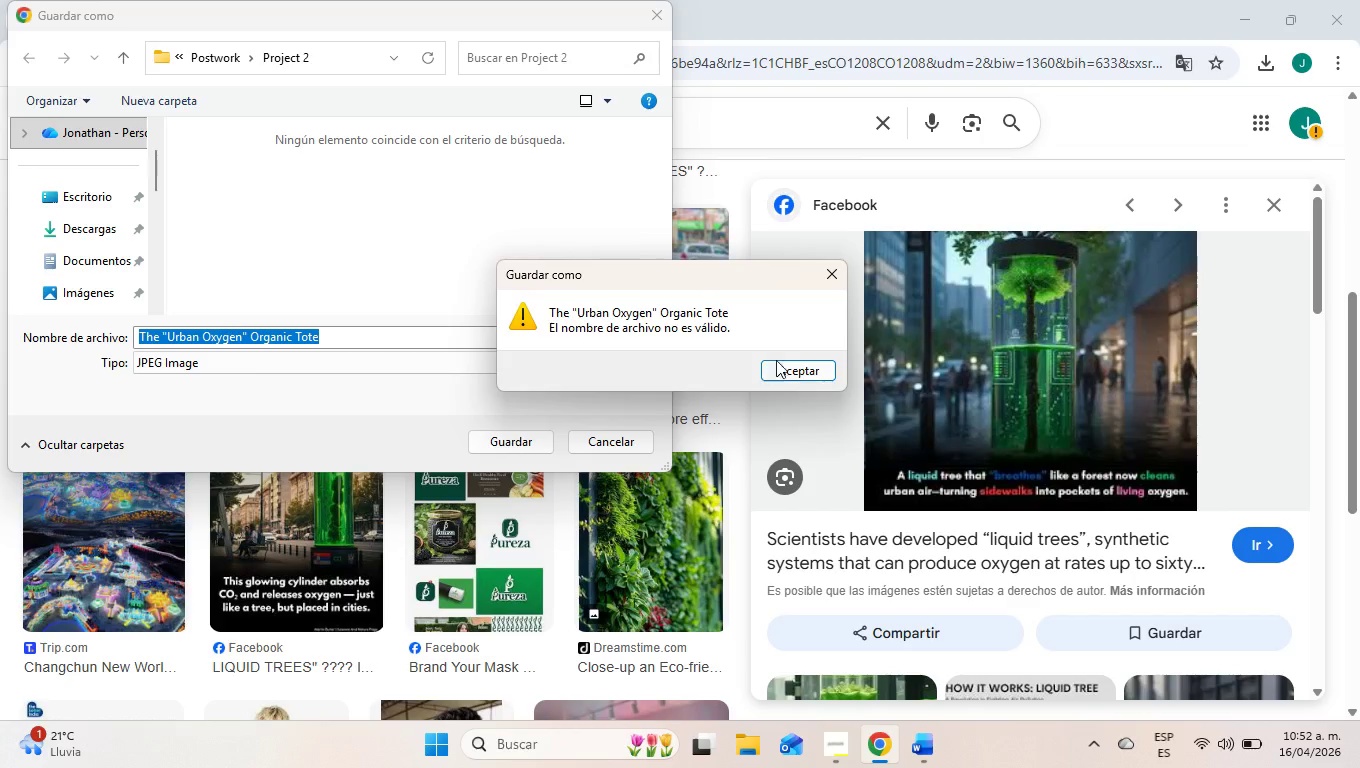 
left_click([778, 364])
 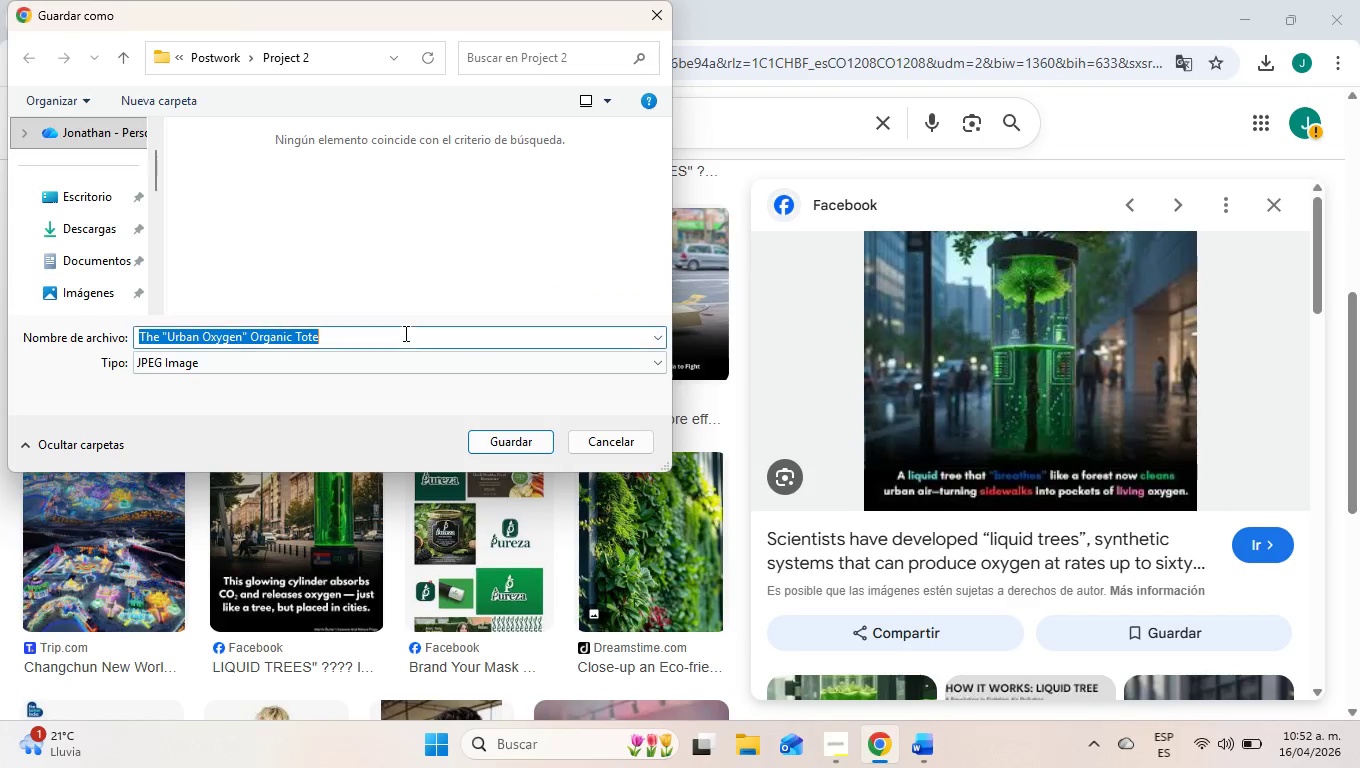 
double_click([404, 333])
 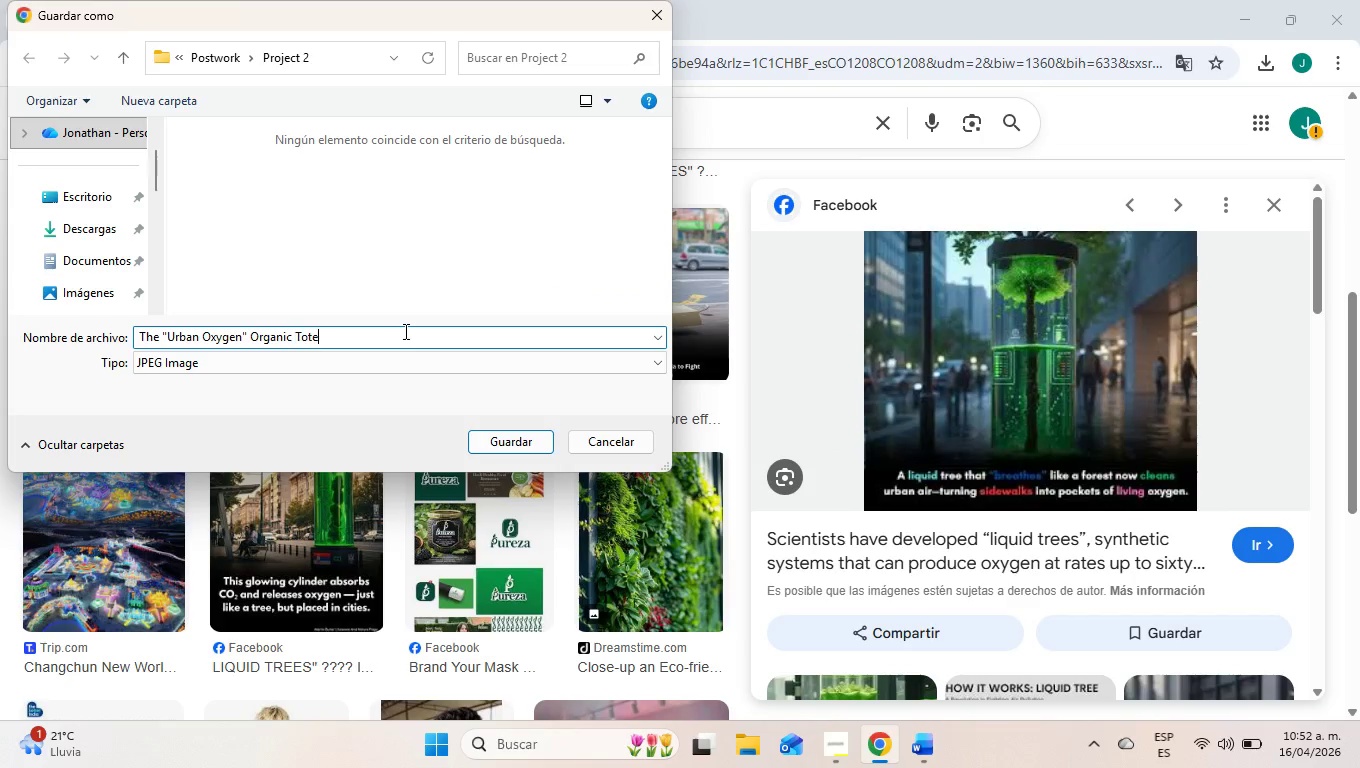 
triple_click([404, 331])
 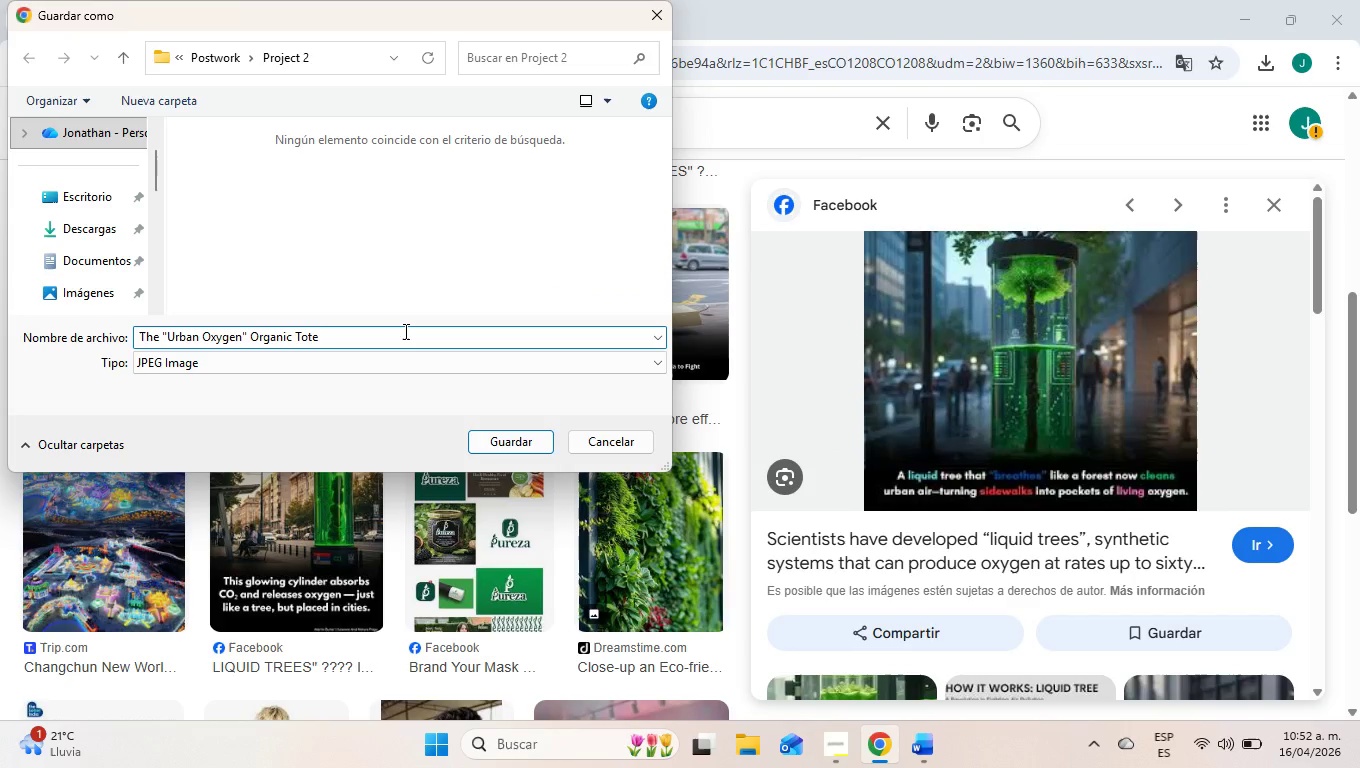 
key(Space)
 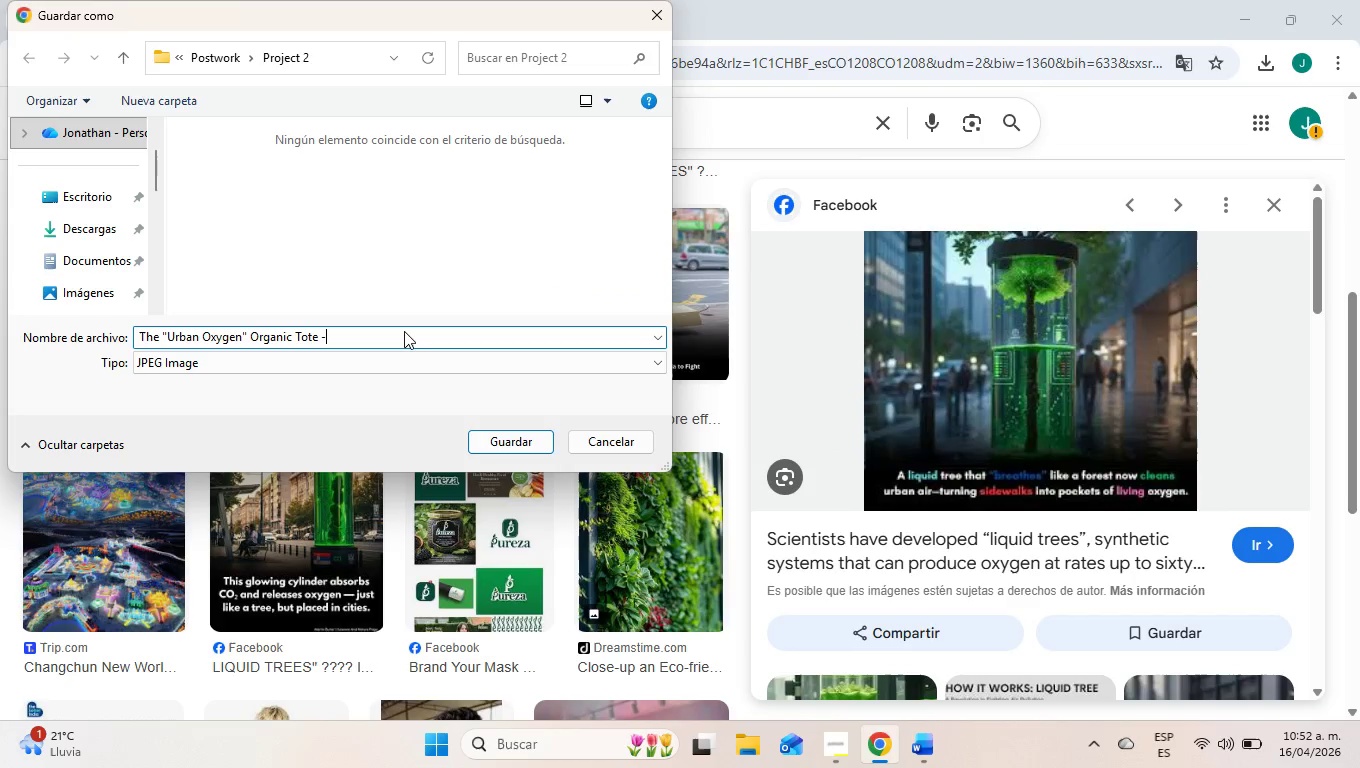 
key(Minus)
 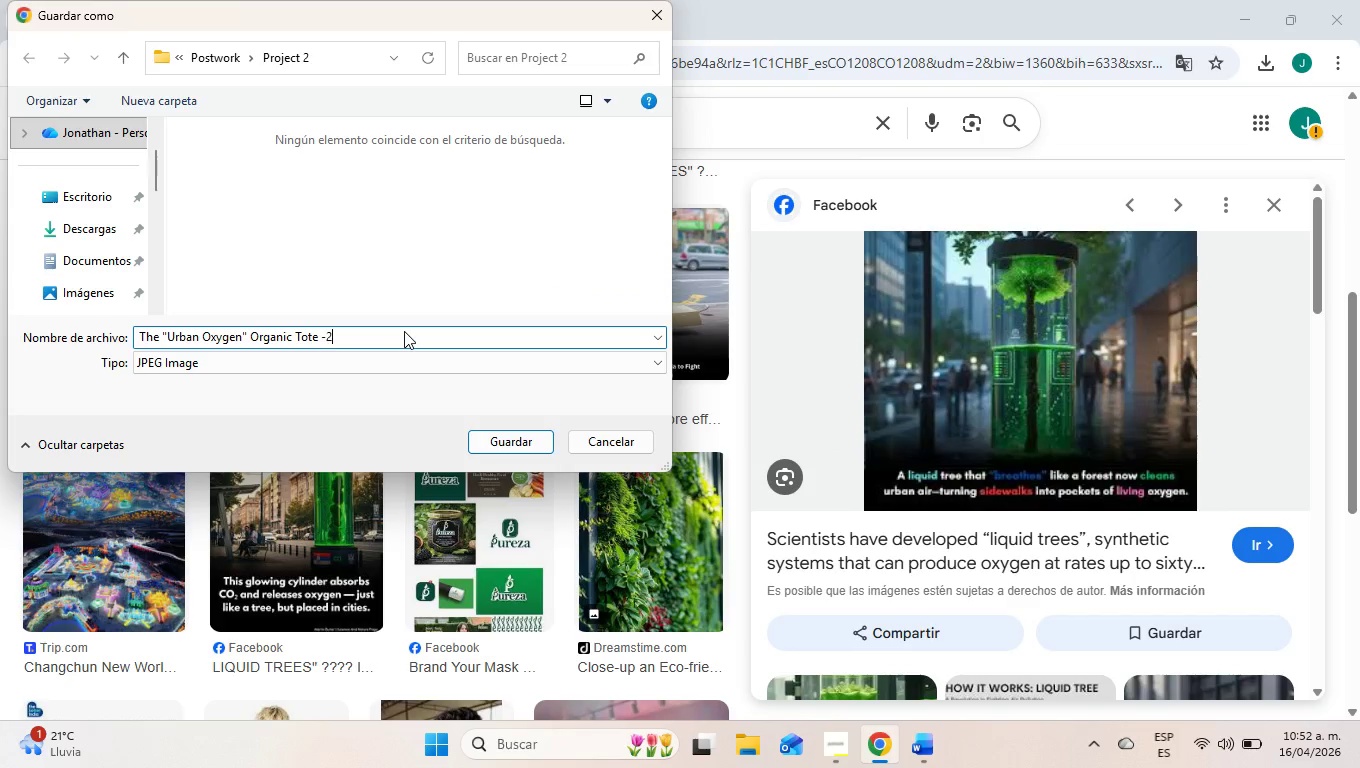 
key(2)
 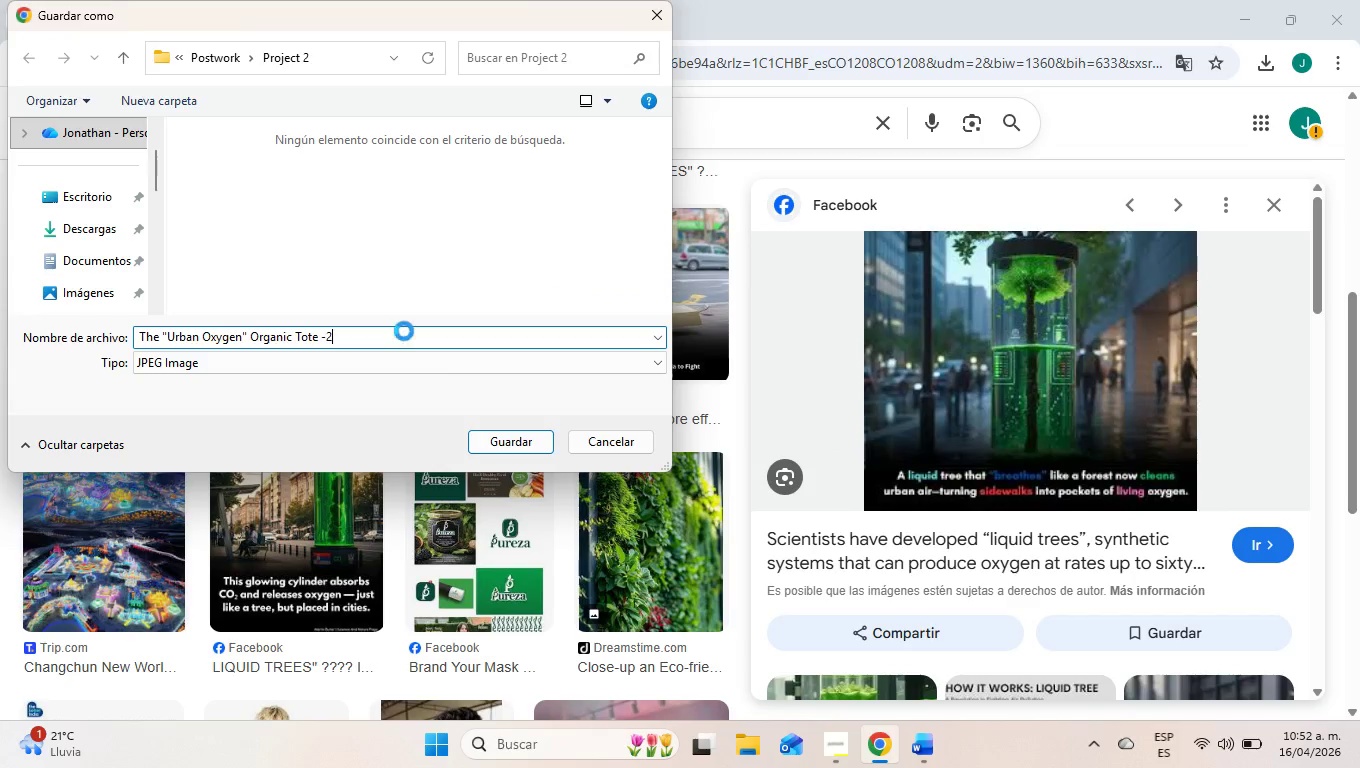 
key(Enter)
 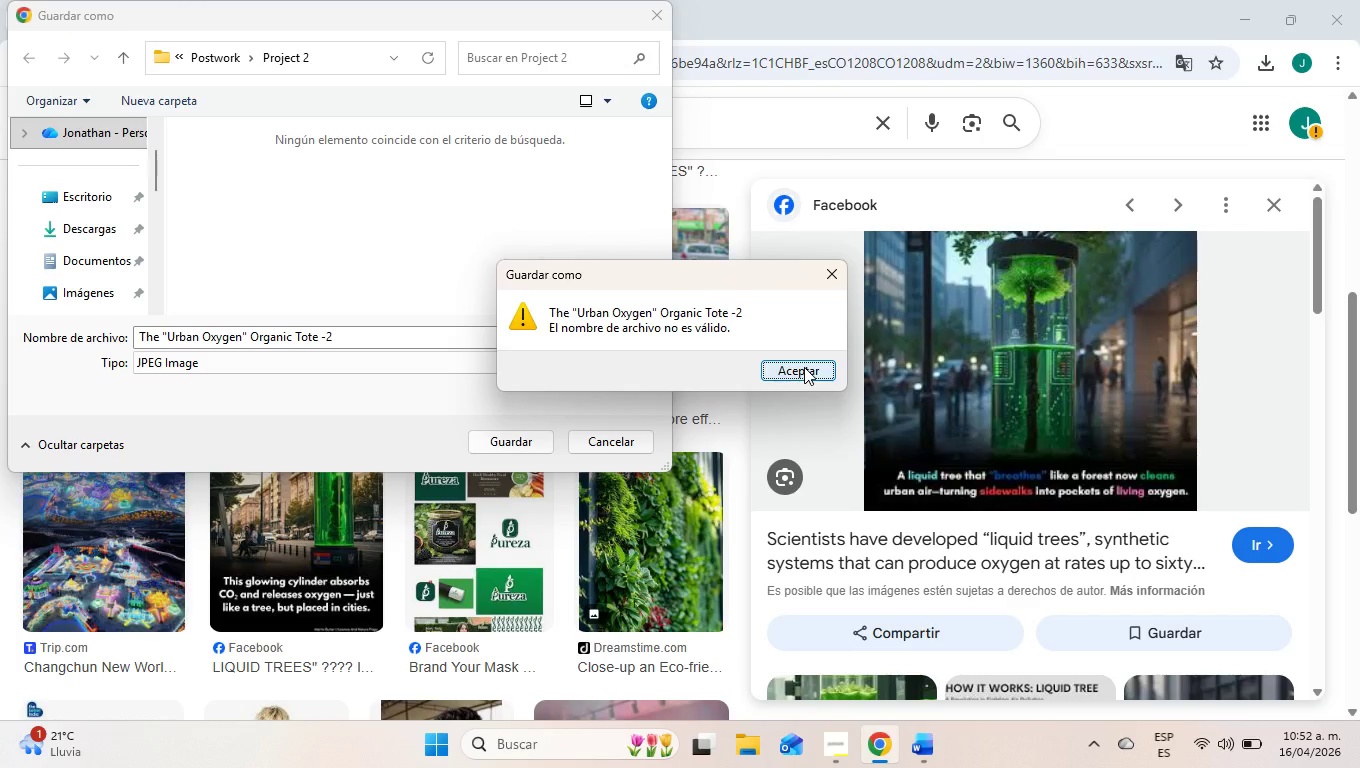 
left_click([835, 275])
 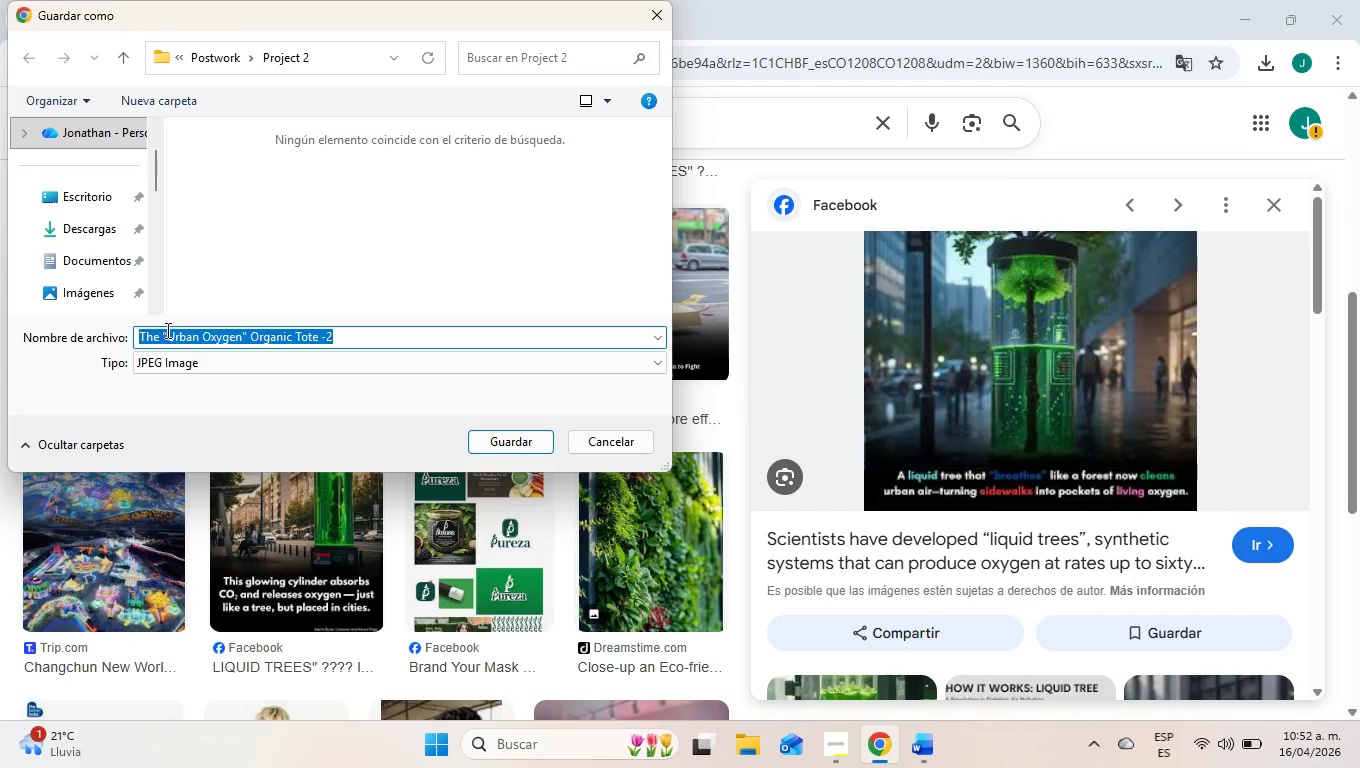 
left_click([171, 334])
 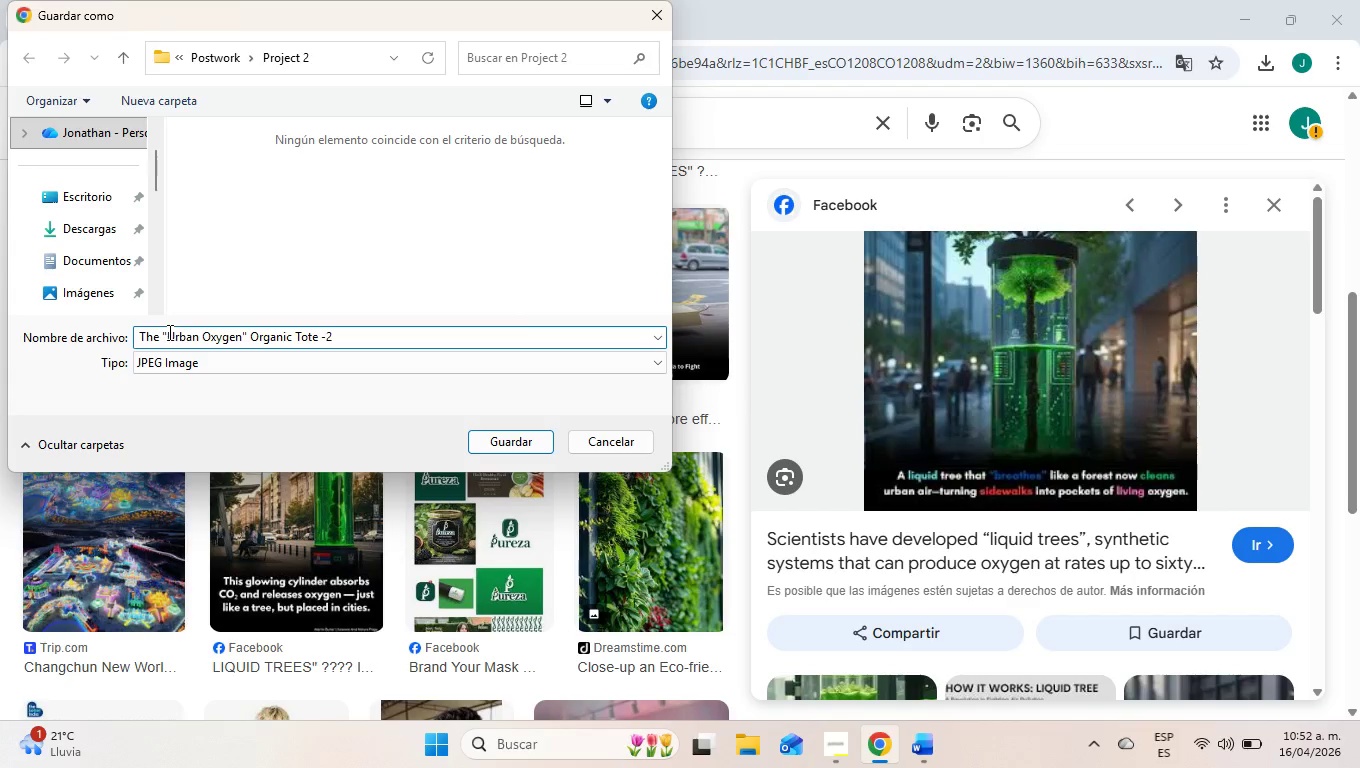 
left_click([168, 331])
 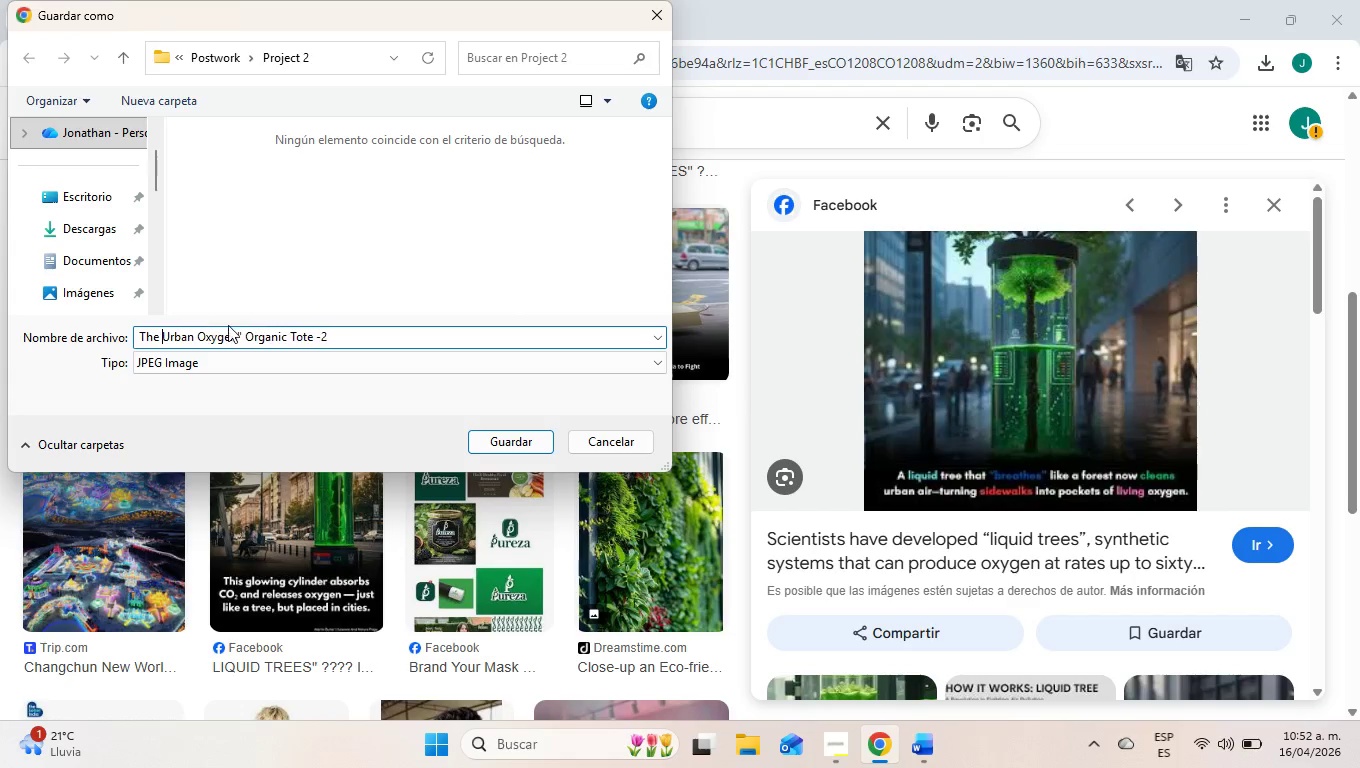 
key(Backspace)
 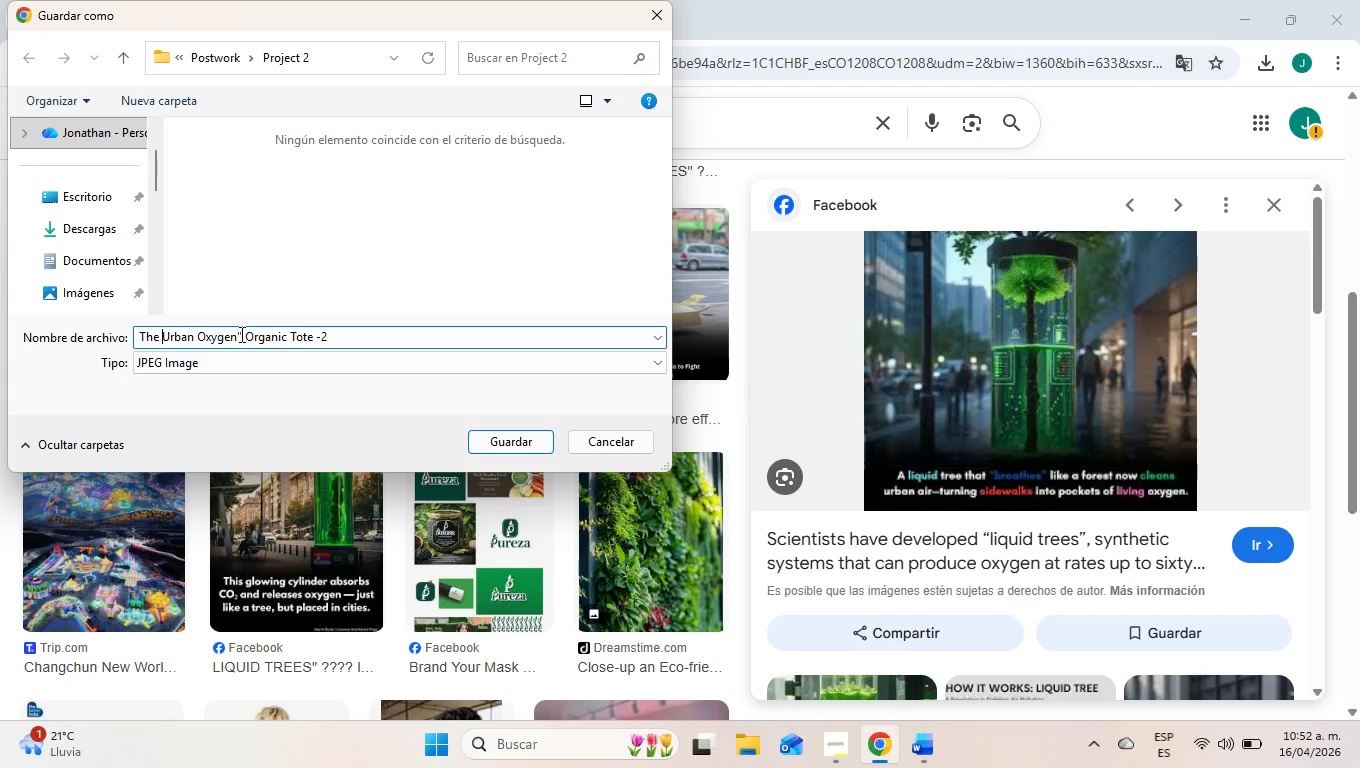 
left_click([240, 334])
 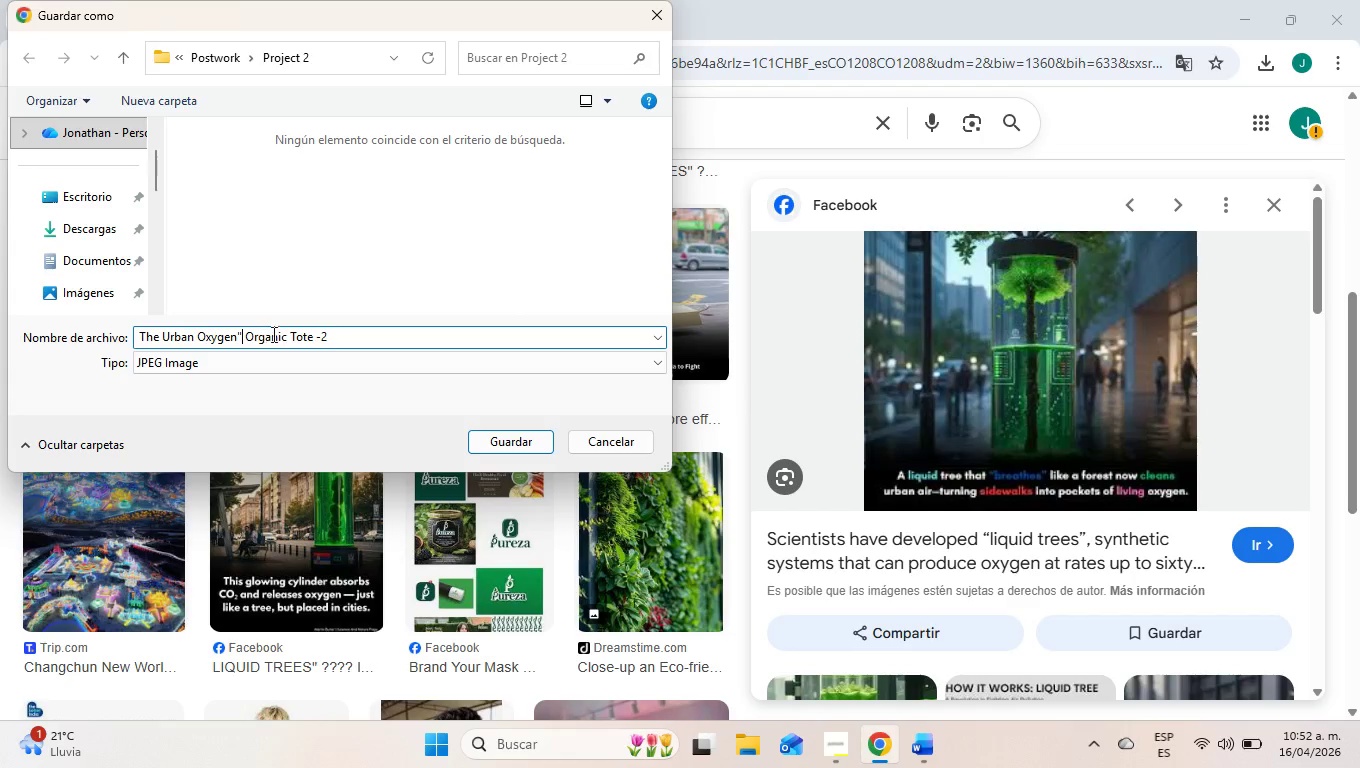 
key(Backspace)
 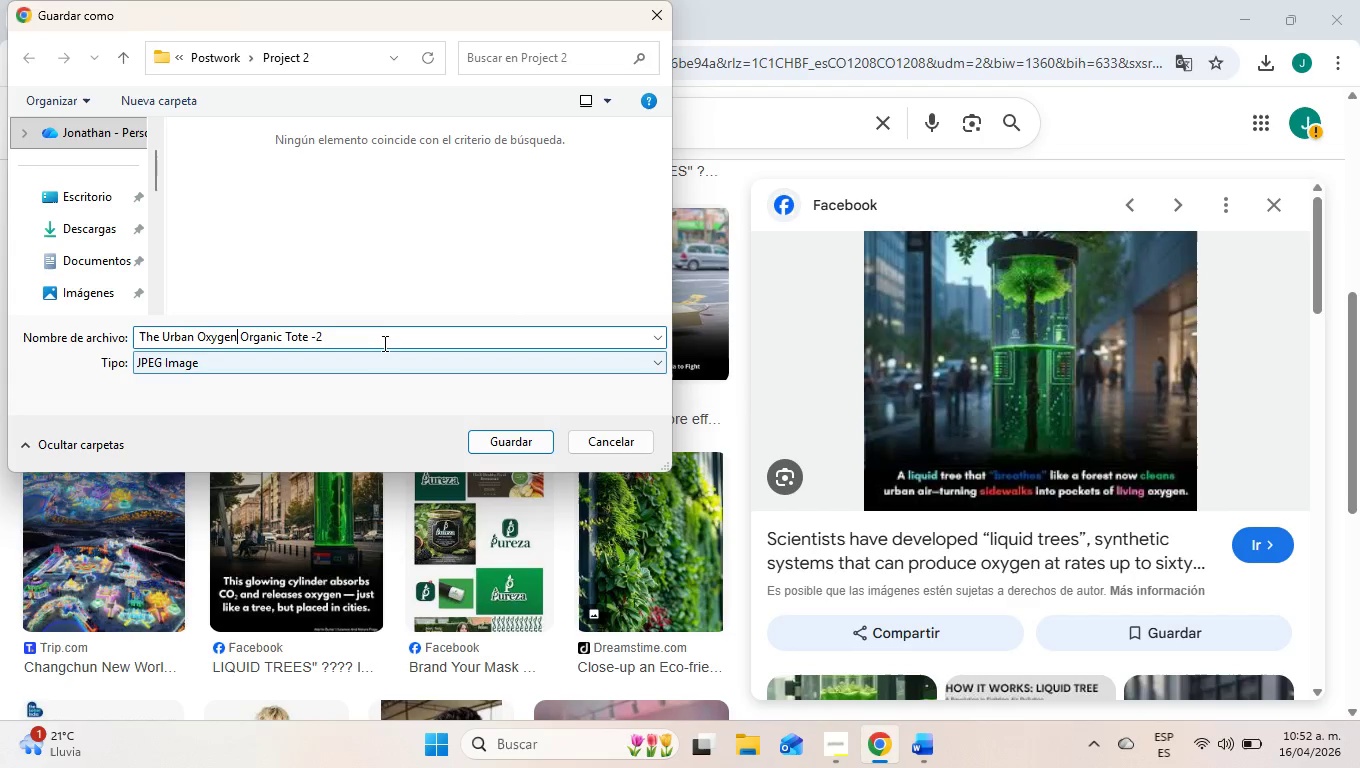 
left_click([381, 335])
 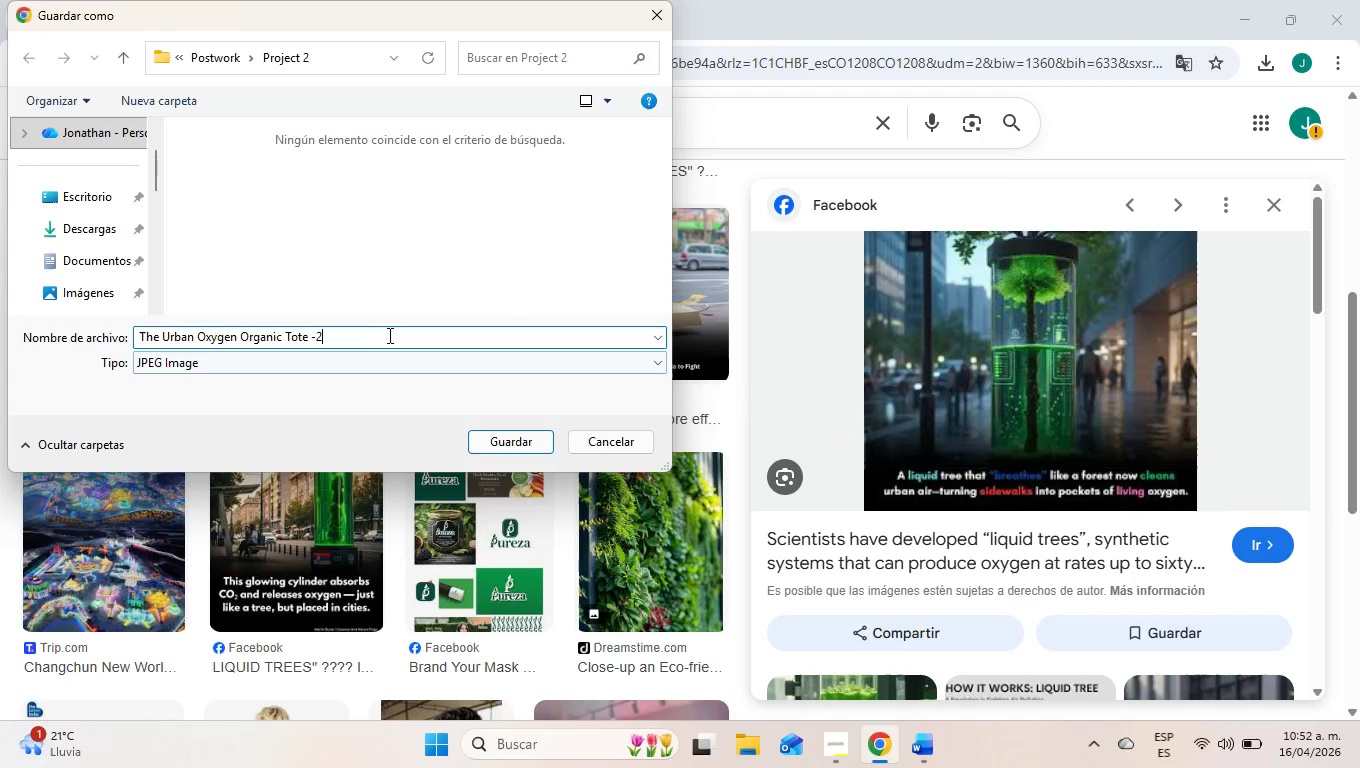 
key(Backspace)
 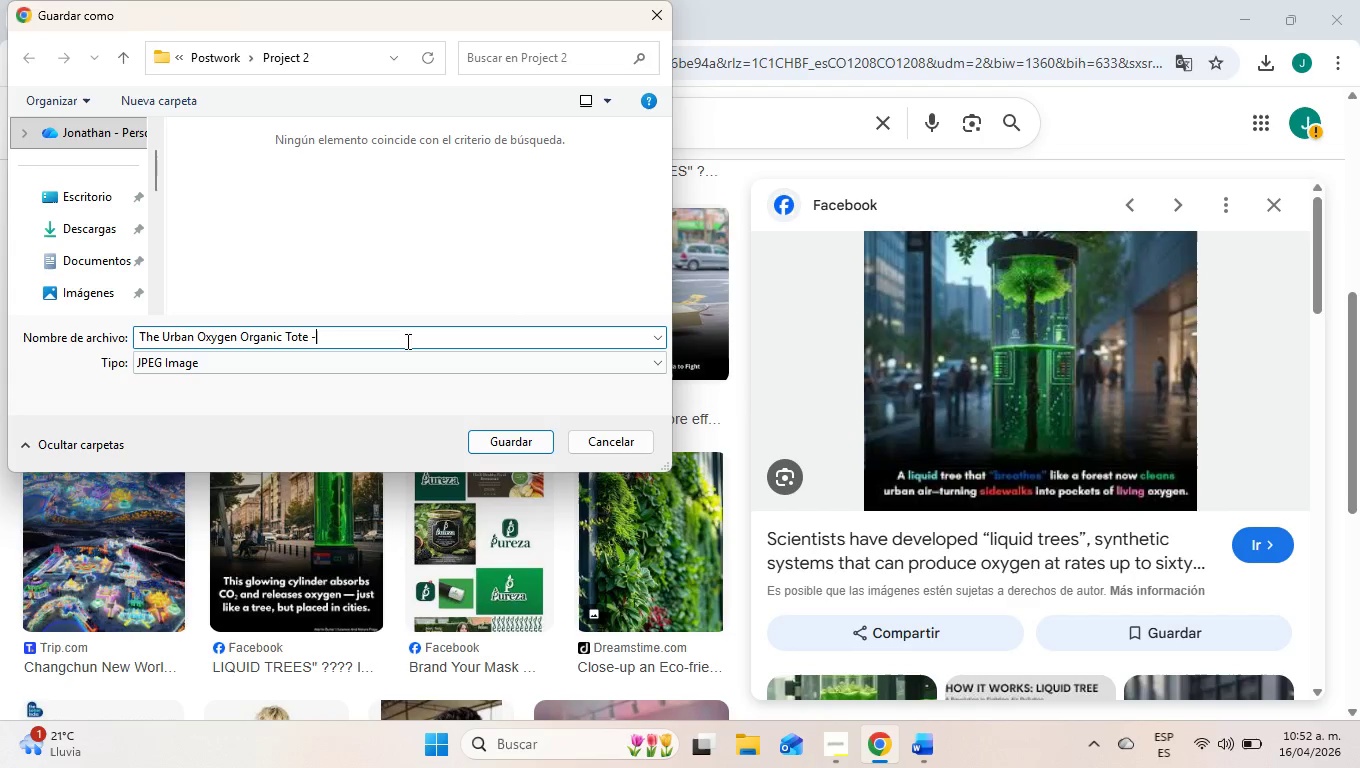 
key(Backspace)
 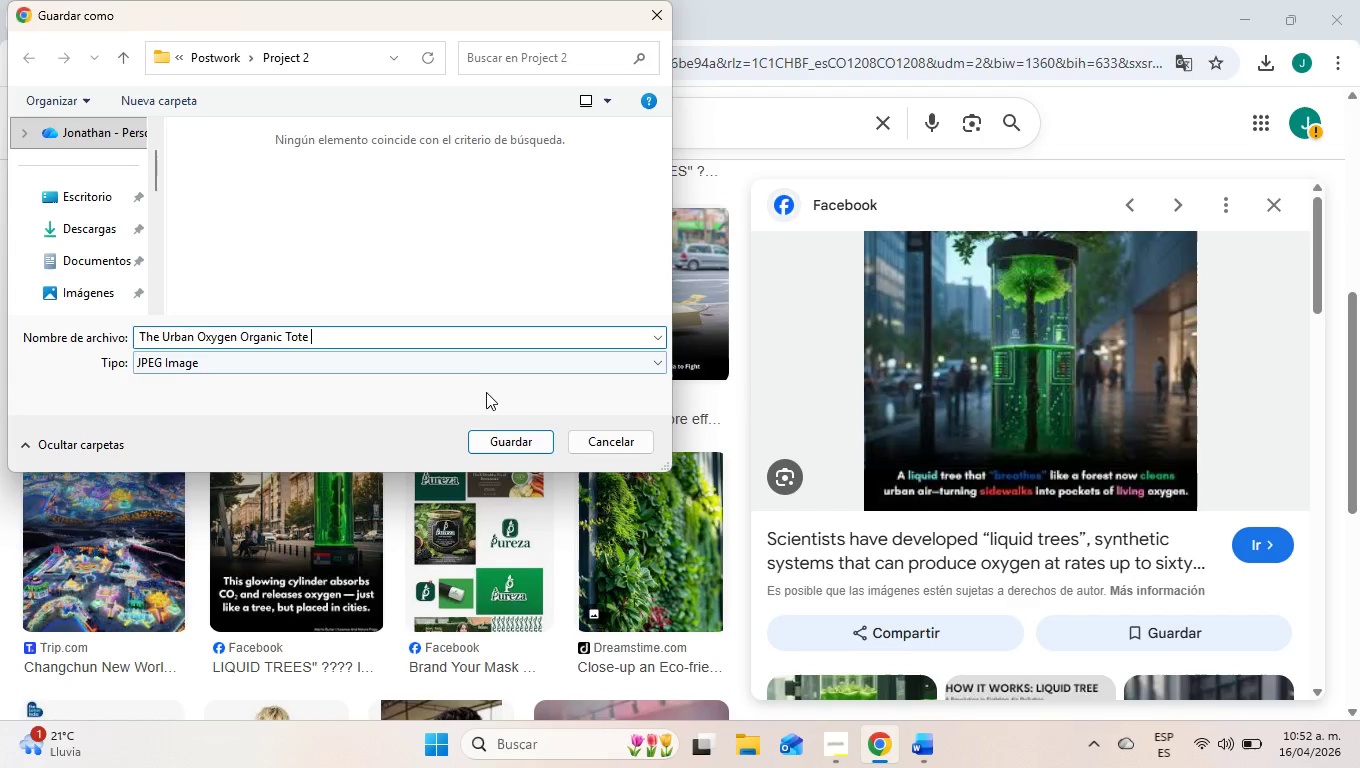 
key(Backspace)
 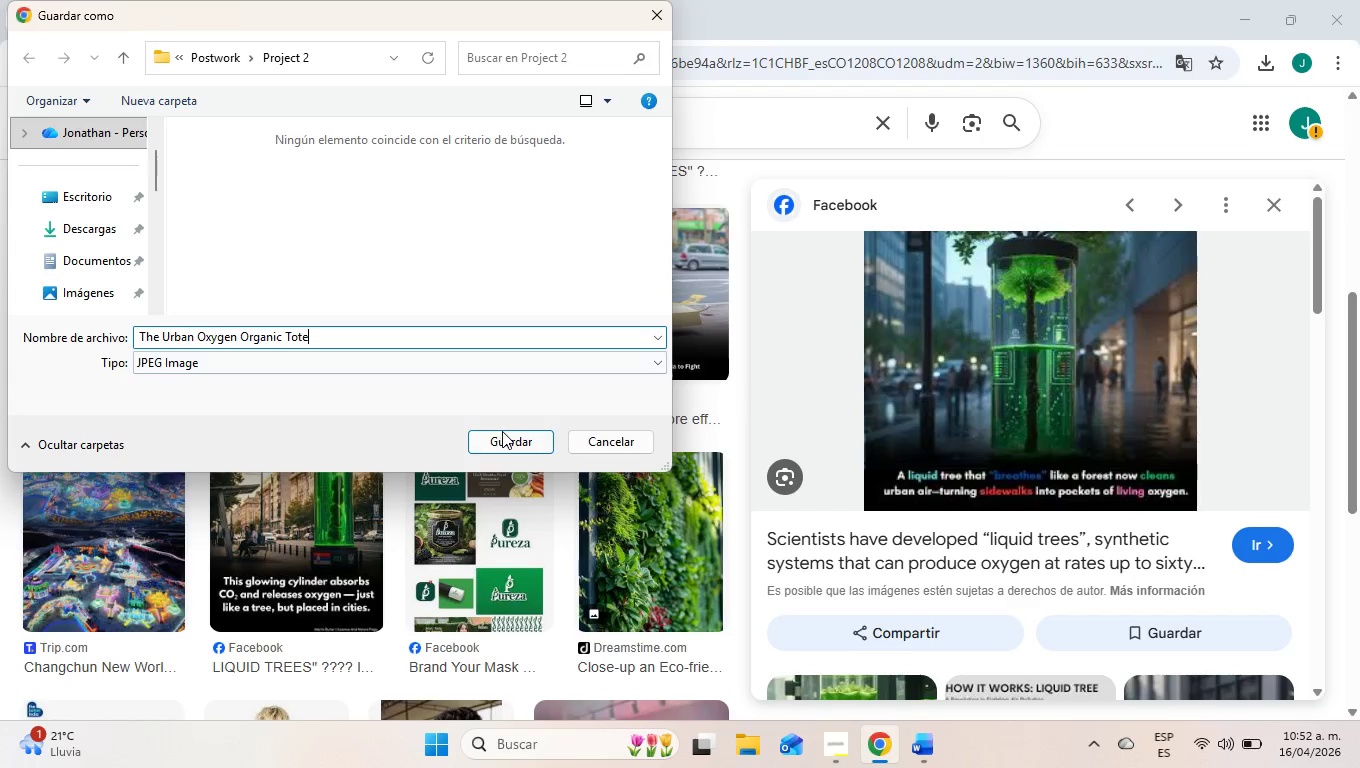 
left_click([502, 431])
 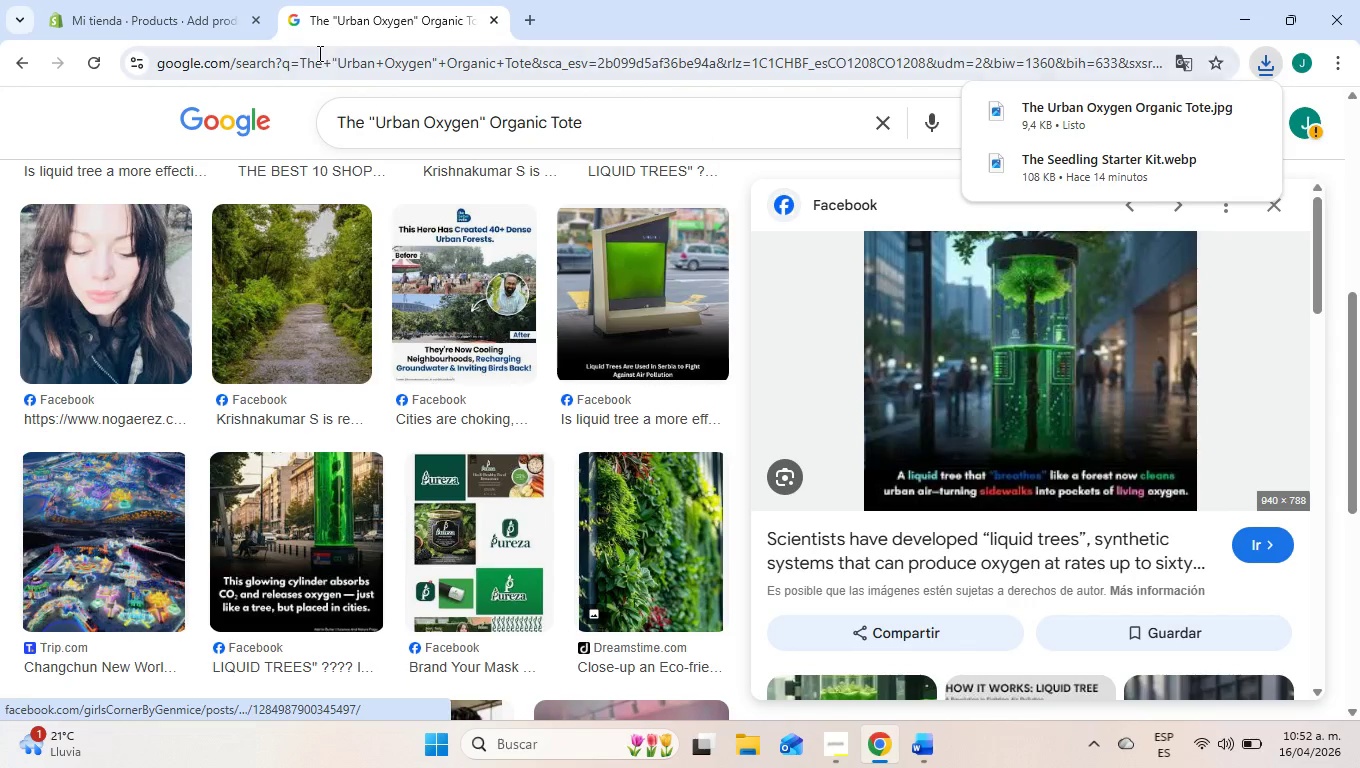 
left_click([167, 4])
 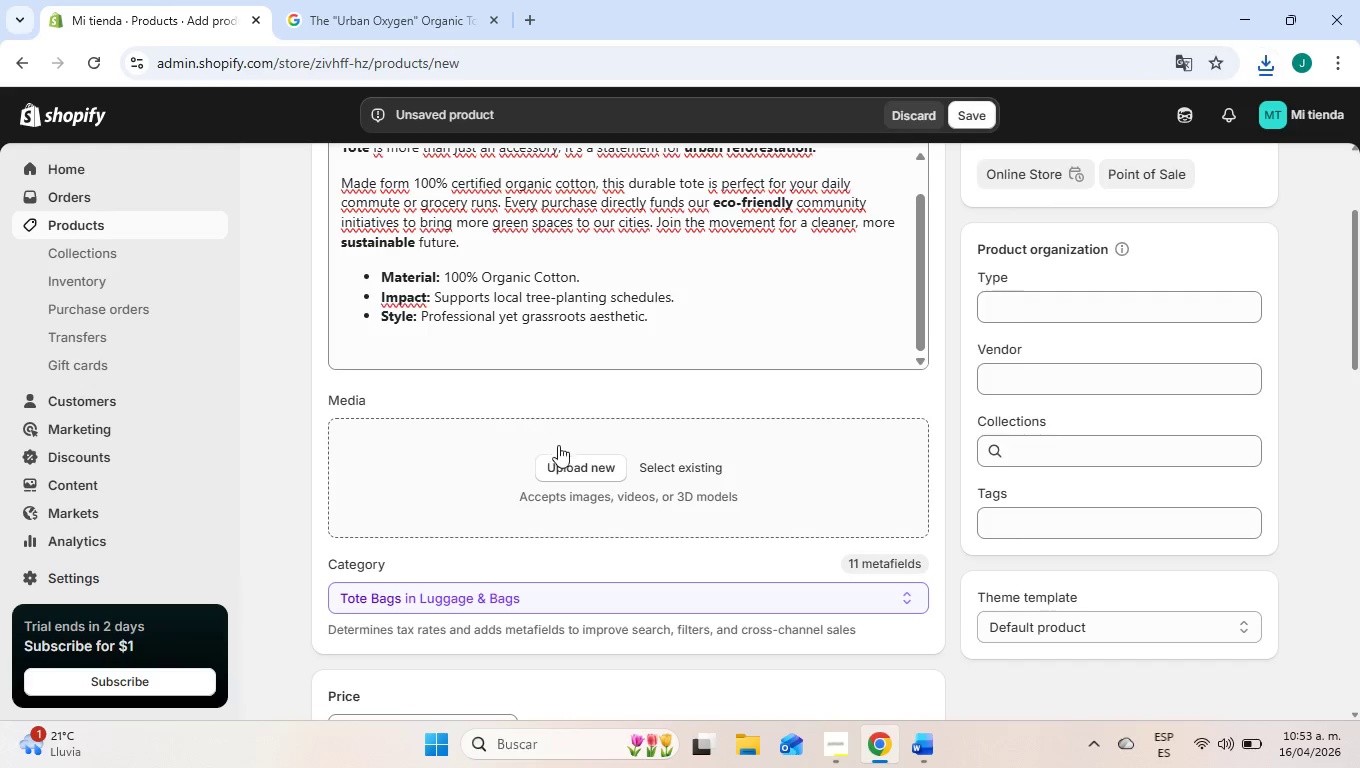 
left_click([584, 459])
 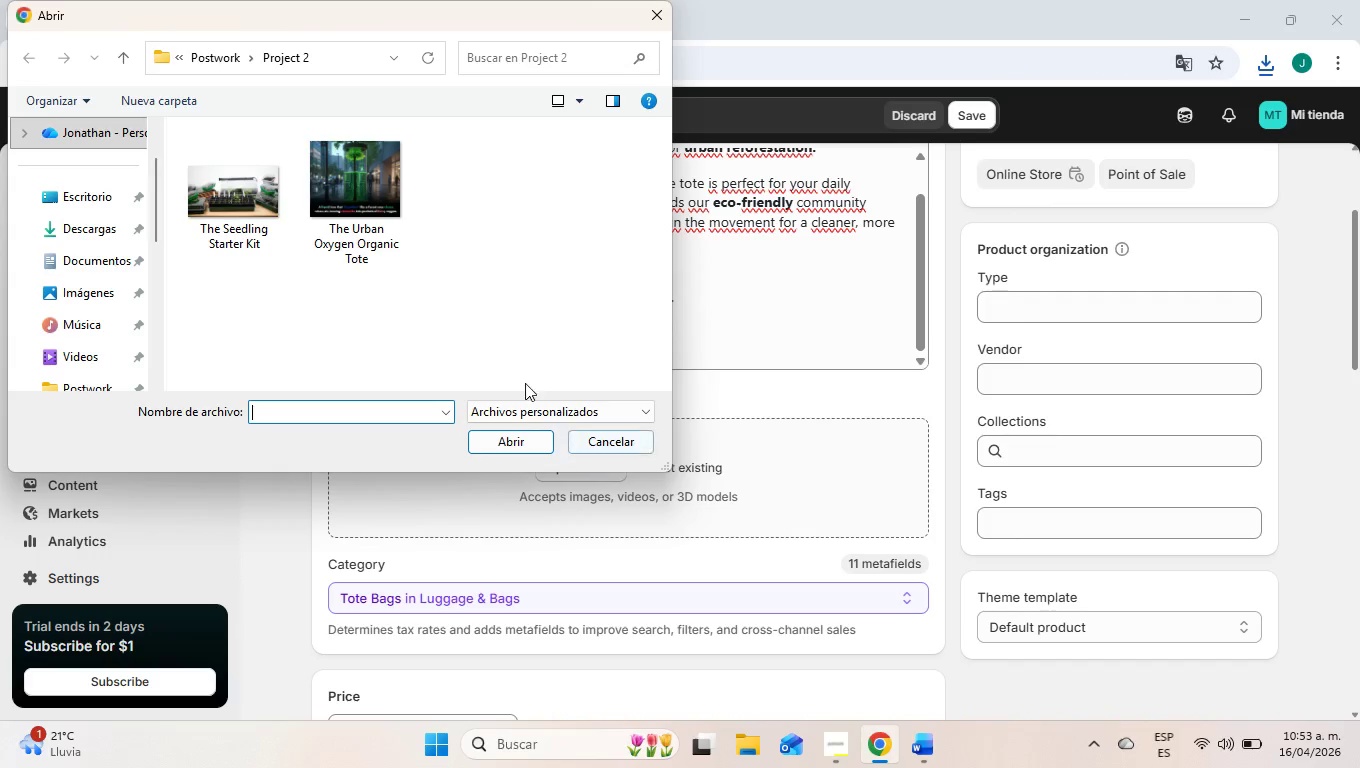 
left_click([363, 197])
 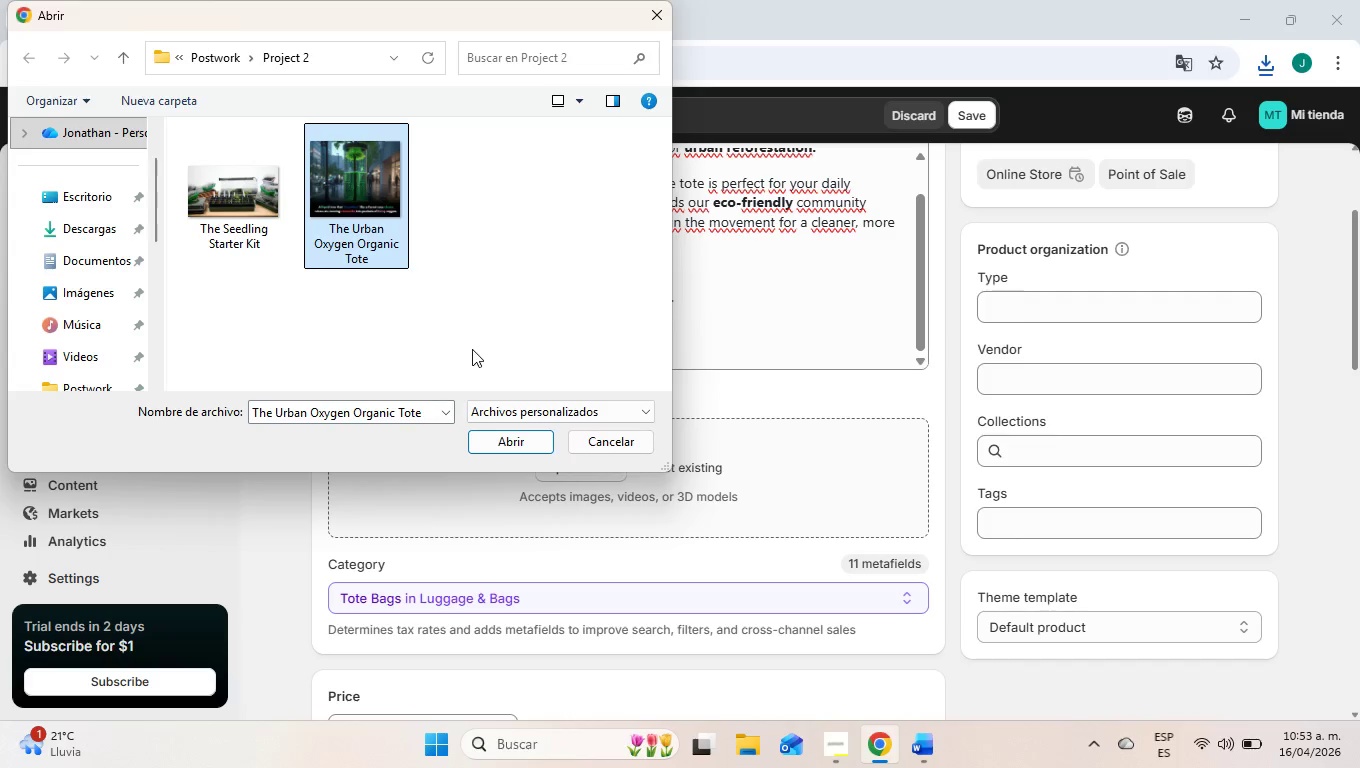 
key(Enter)
 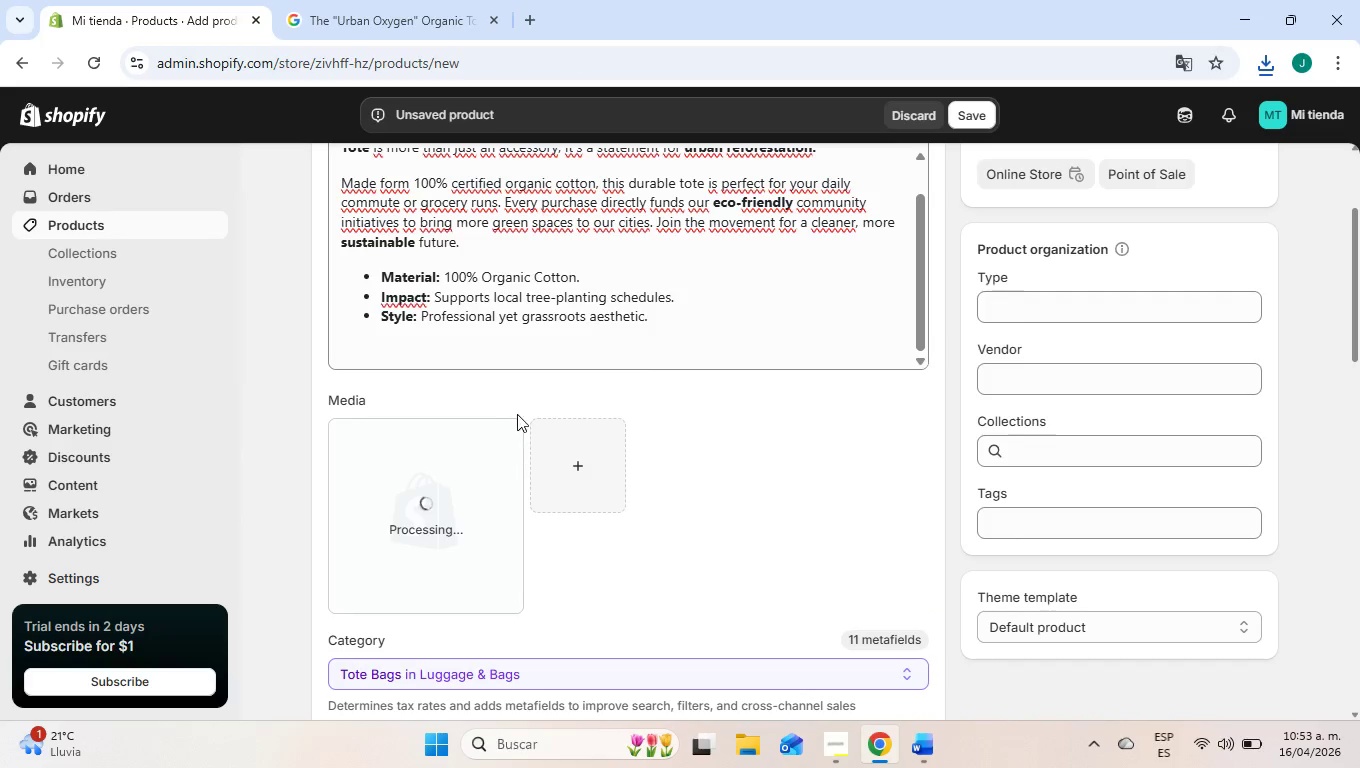 
wait(6.22)
 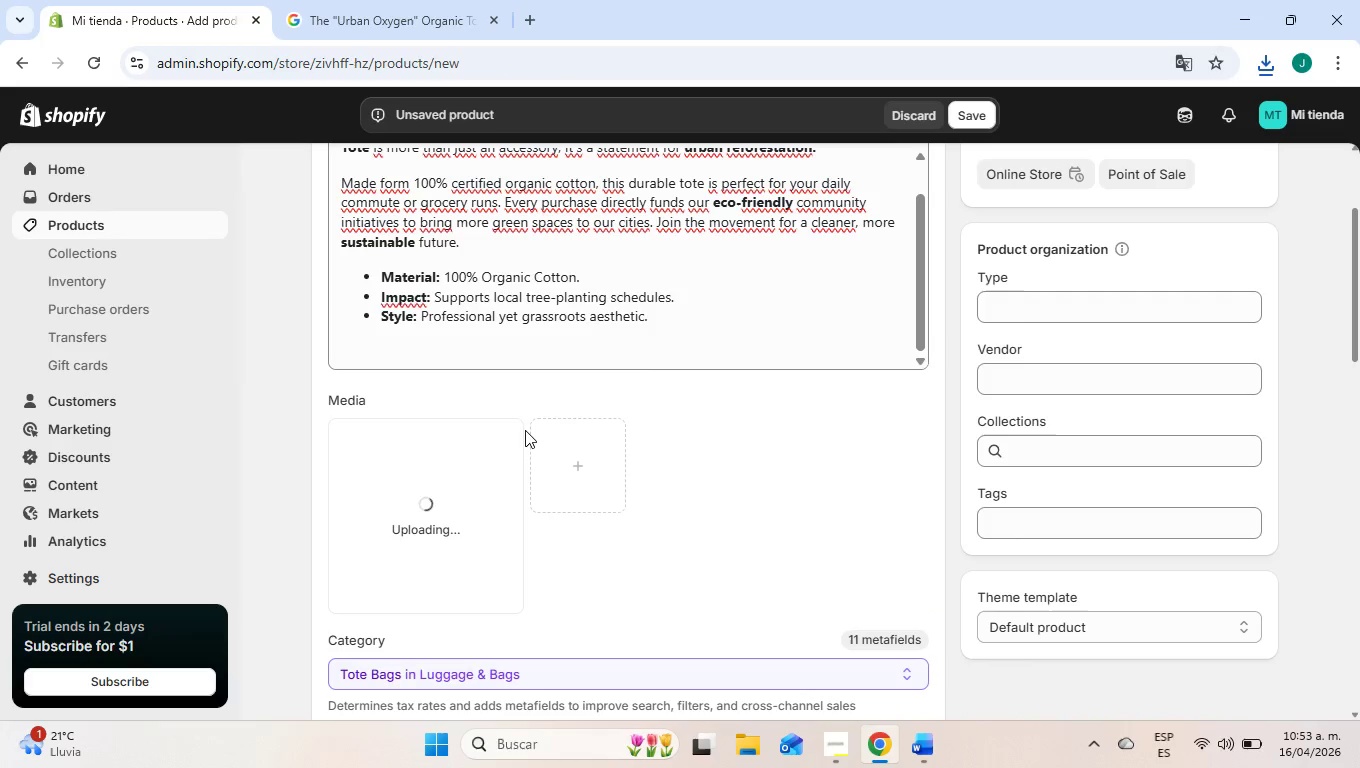 
left_click([441, 504])
 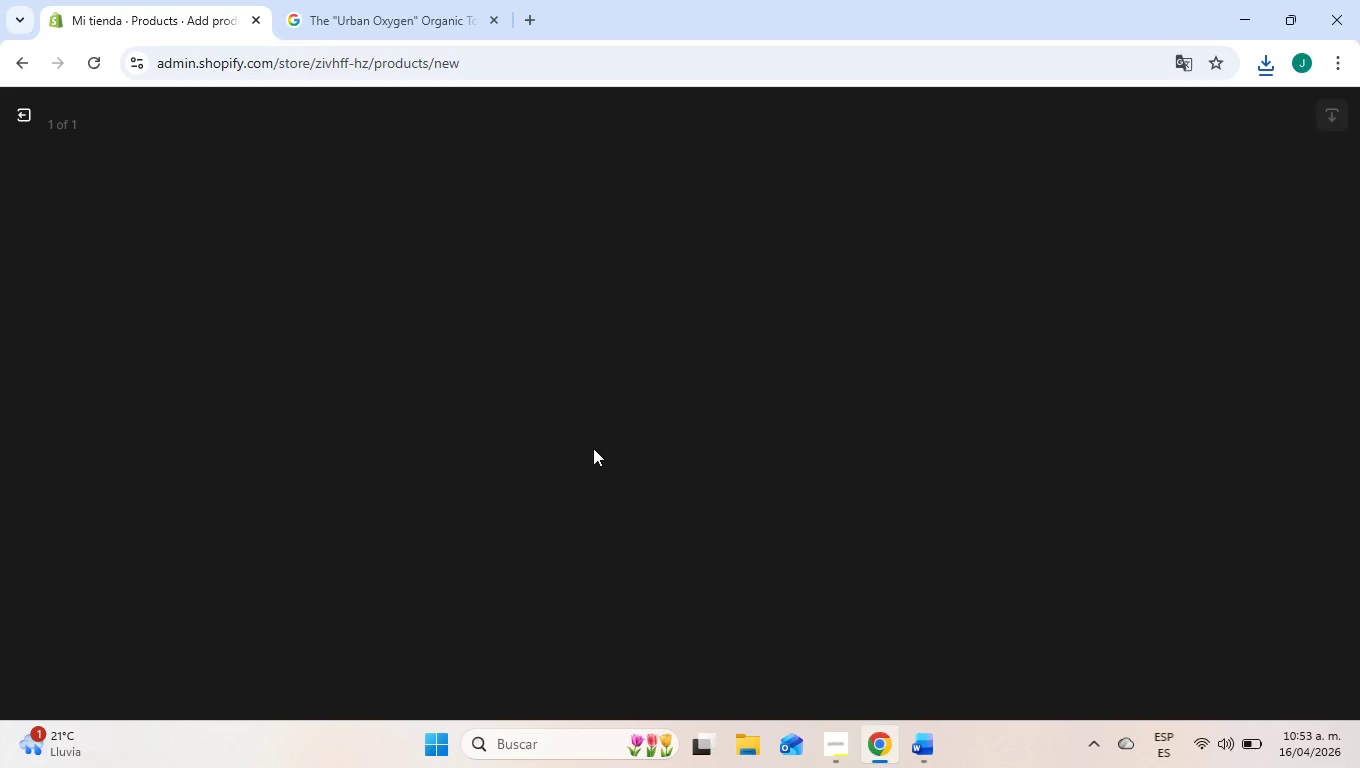 
mouse_move([986, 324])
 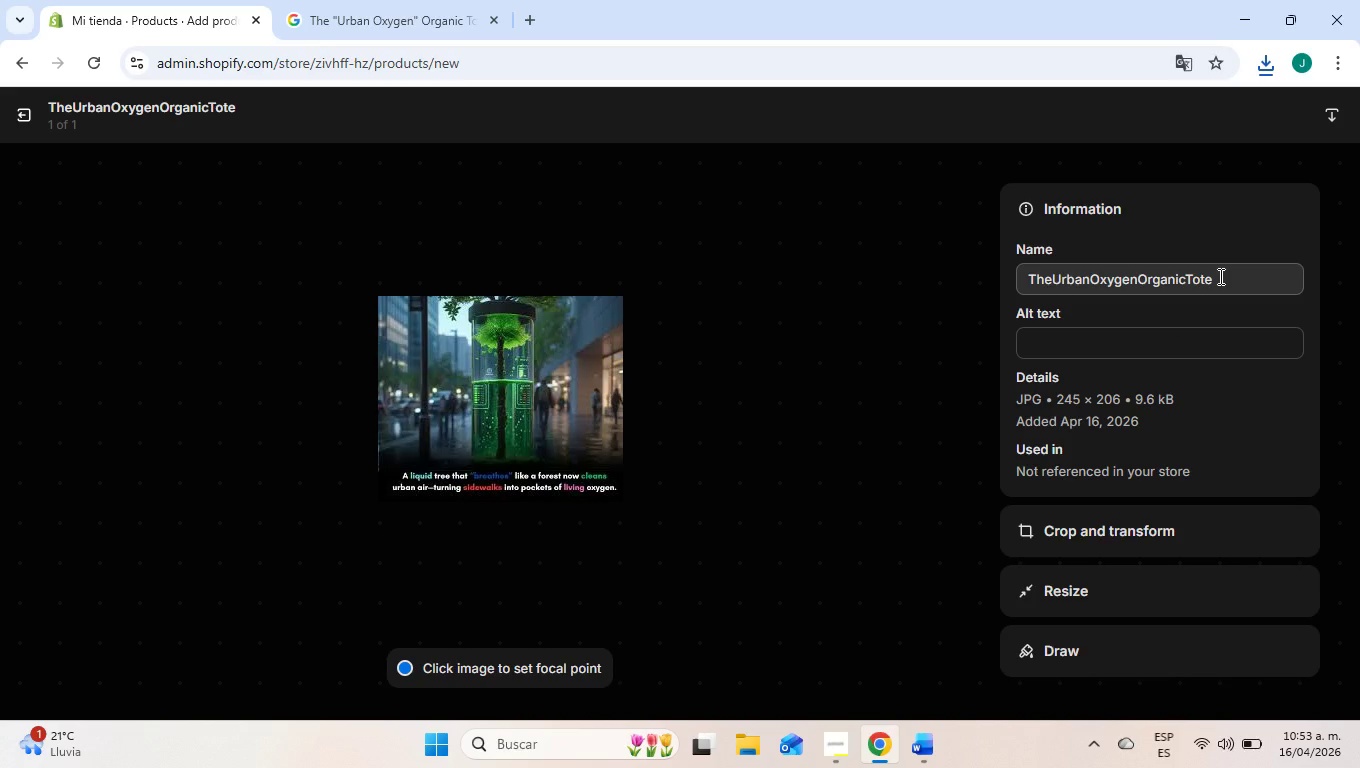 
left_click([1156, 336])
 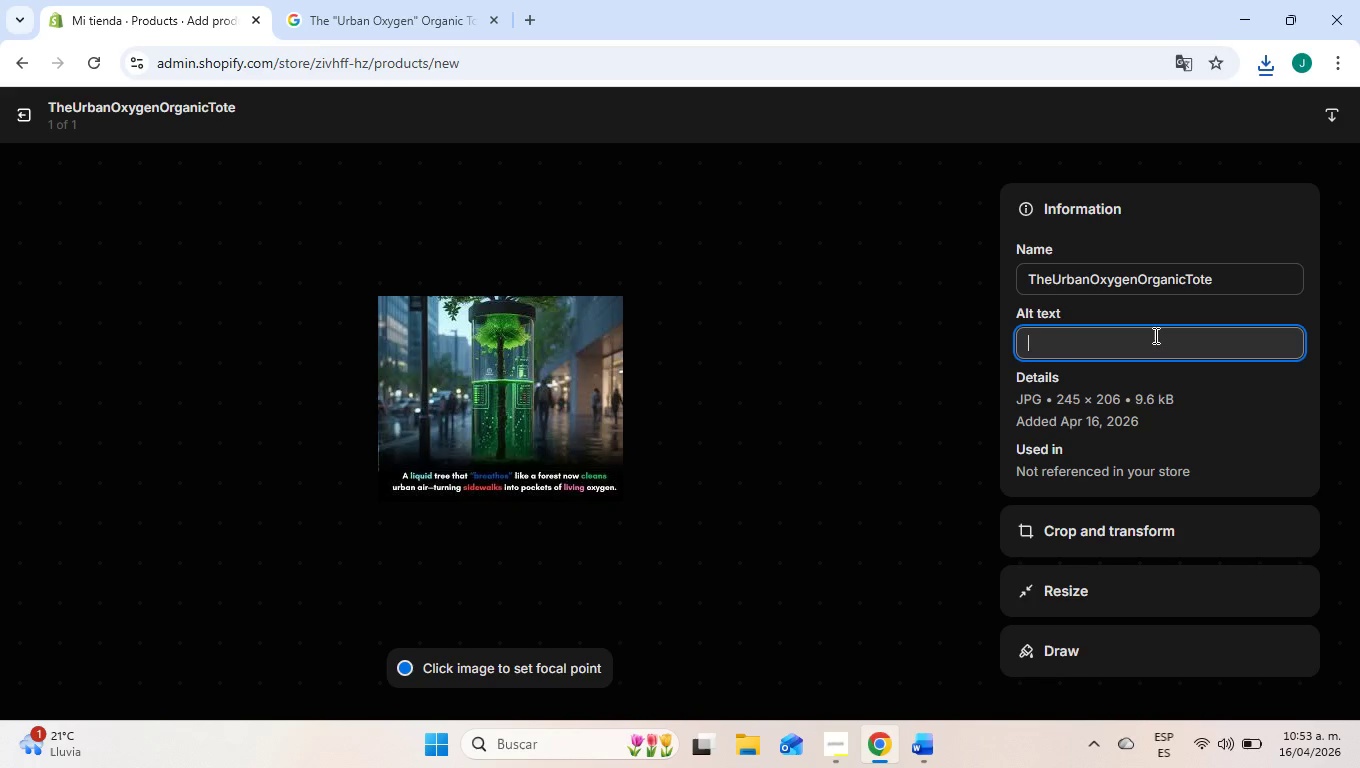 
type(Organic cott)
key(Backspace)
key(Backspace)
type(tton tote bag for urban reforestation and sustainable lifestyle.)
 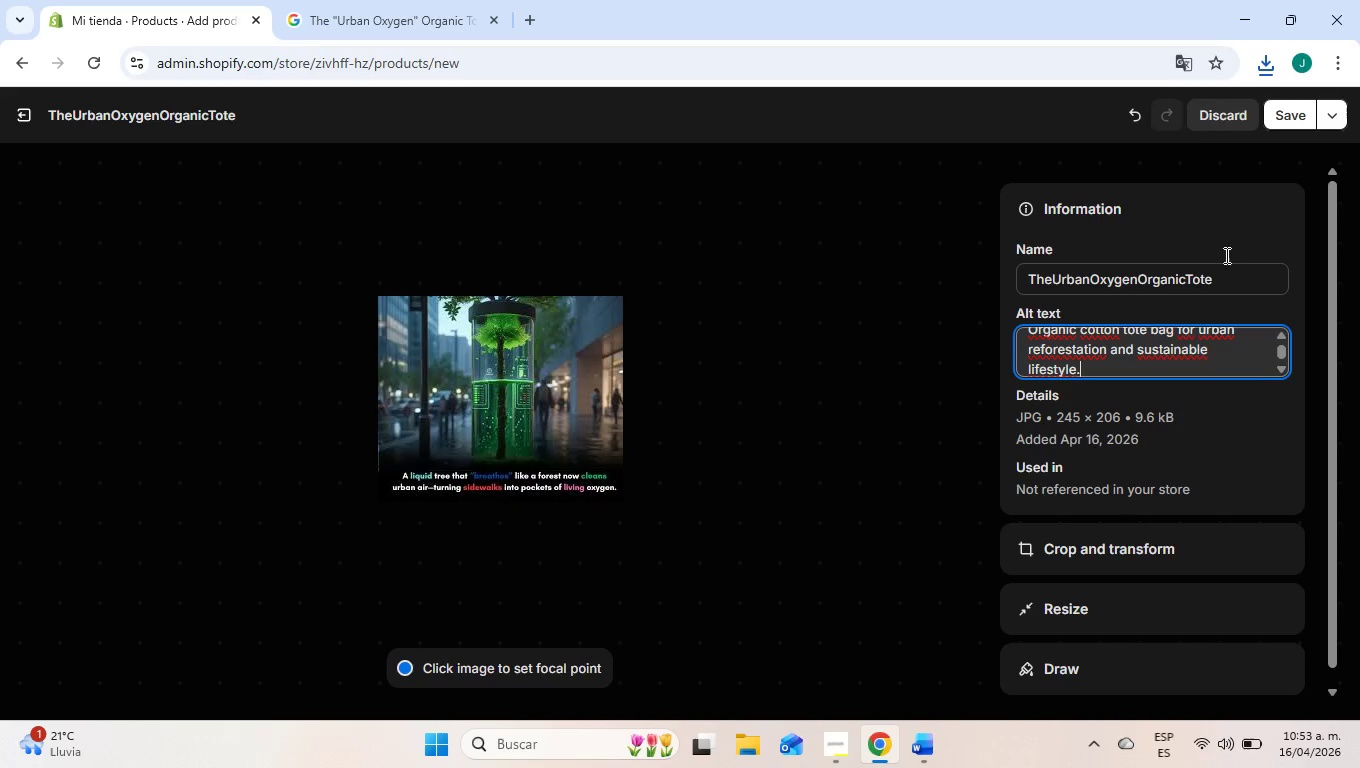 
left_click([1289, 120])
 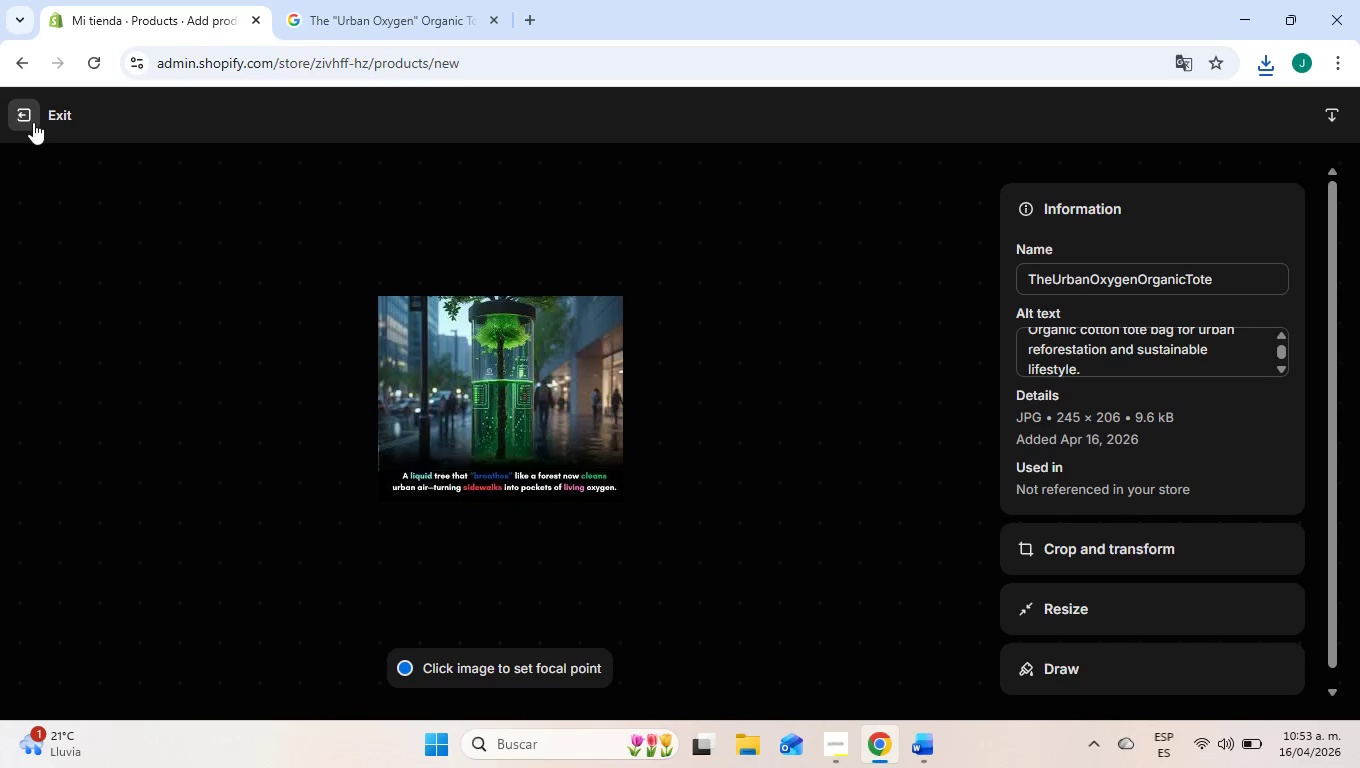 
left_click([33, 122])
 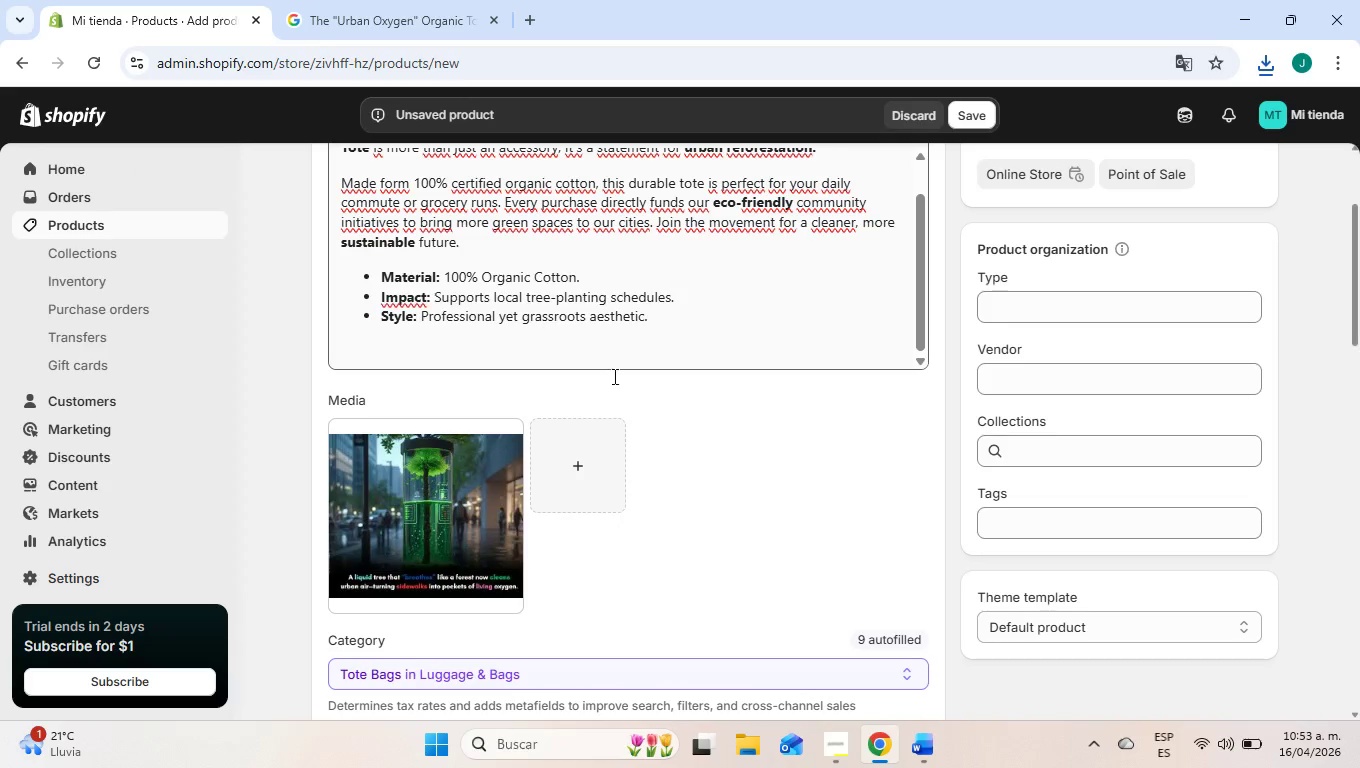 
scroll: coordinate [675, 523], scroll_direction: down, amount: 17.0
 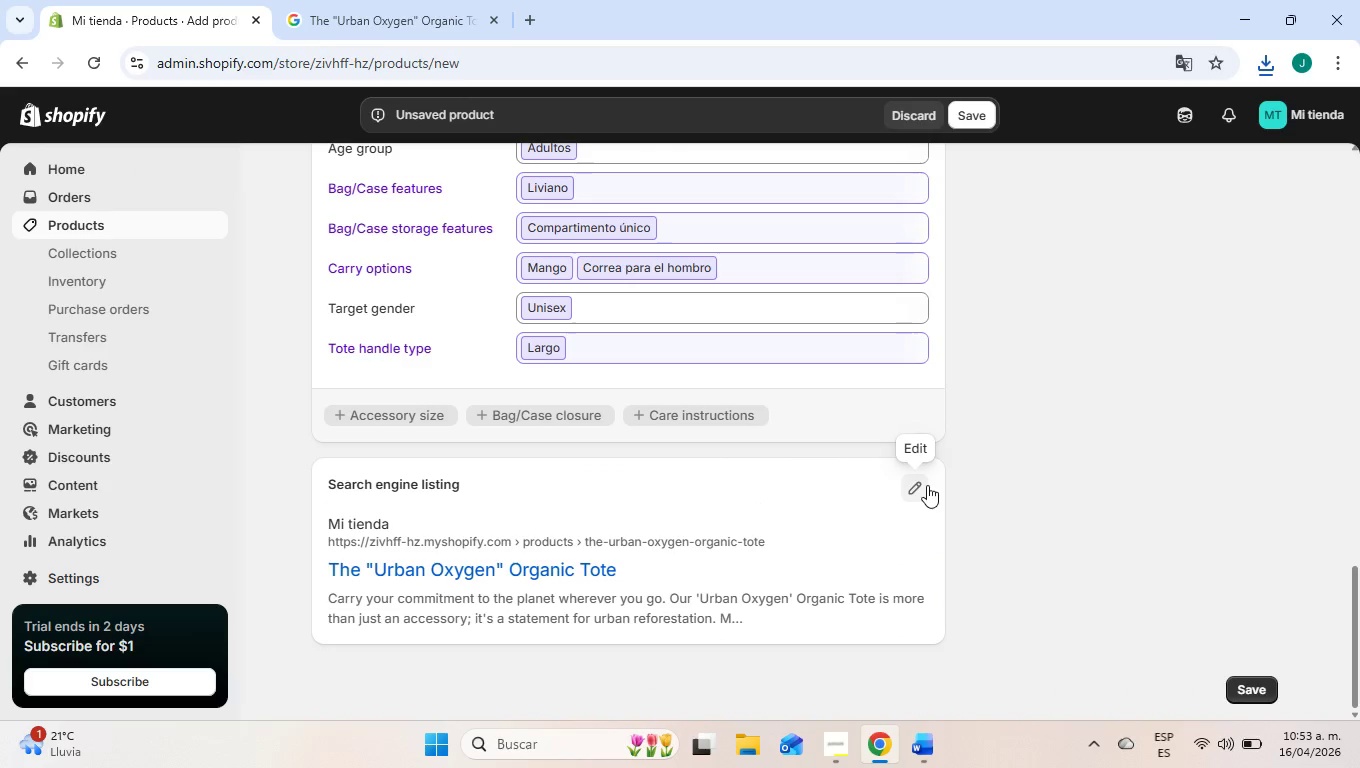 
left_click([922, 483])
 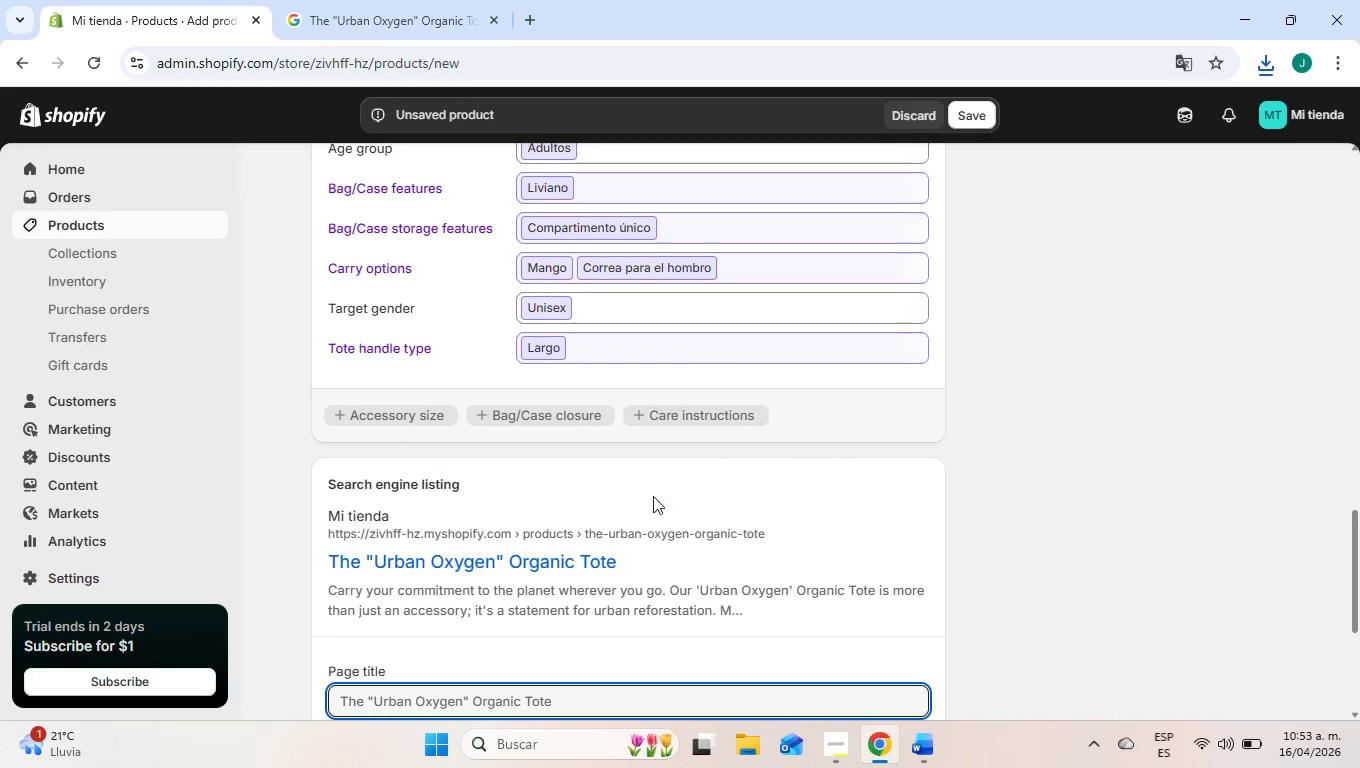 
scroll: coordinate [630, 504], scroll_direction: down, amount: 2.0
 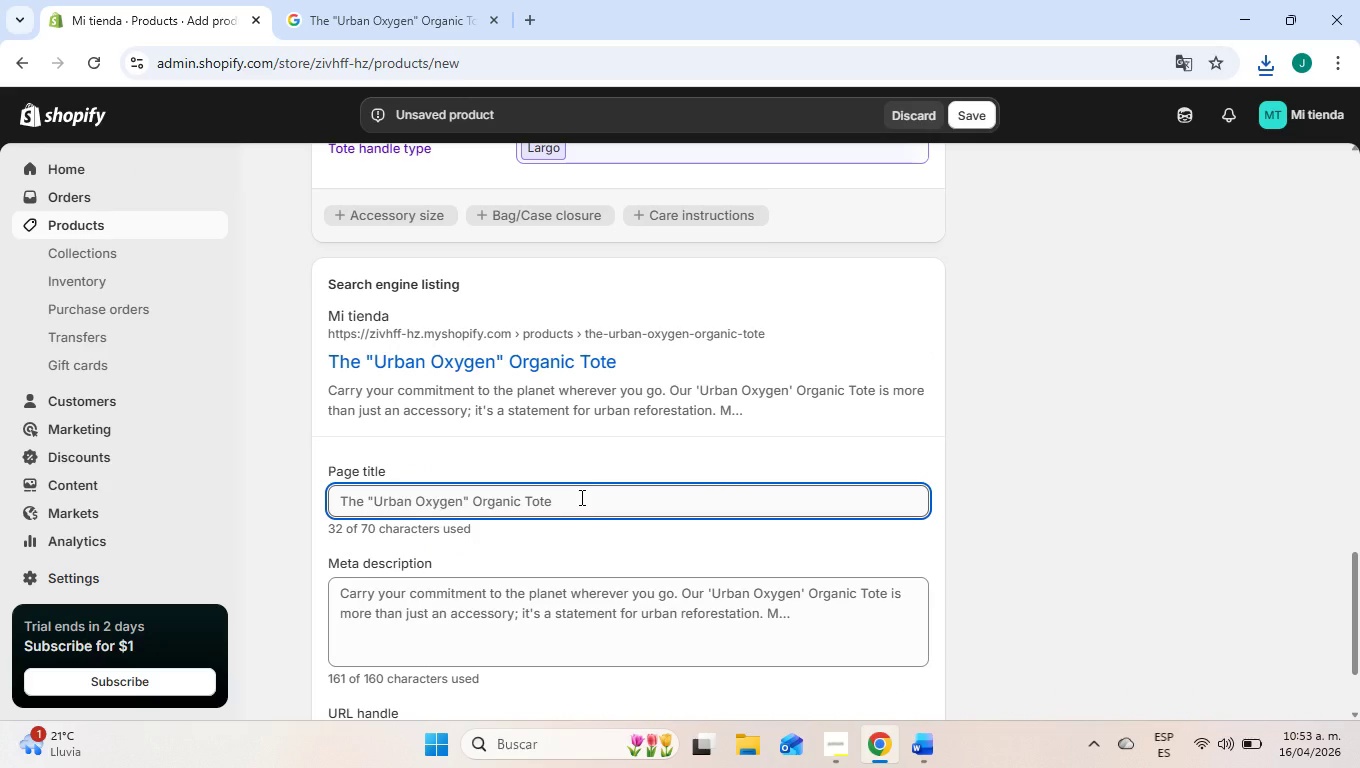 
left_click([580, 497])
 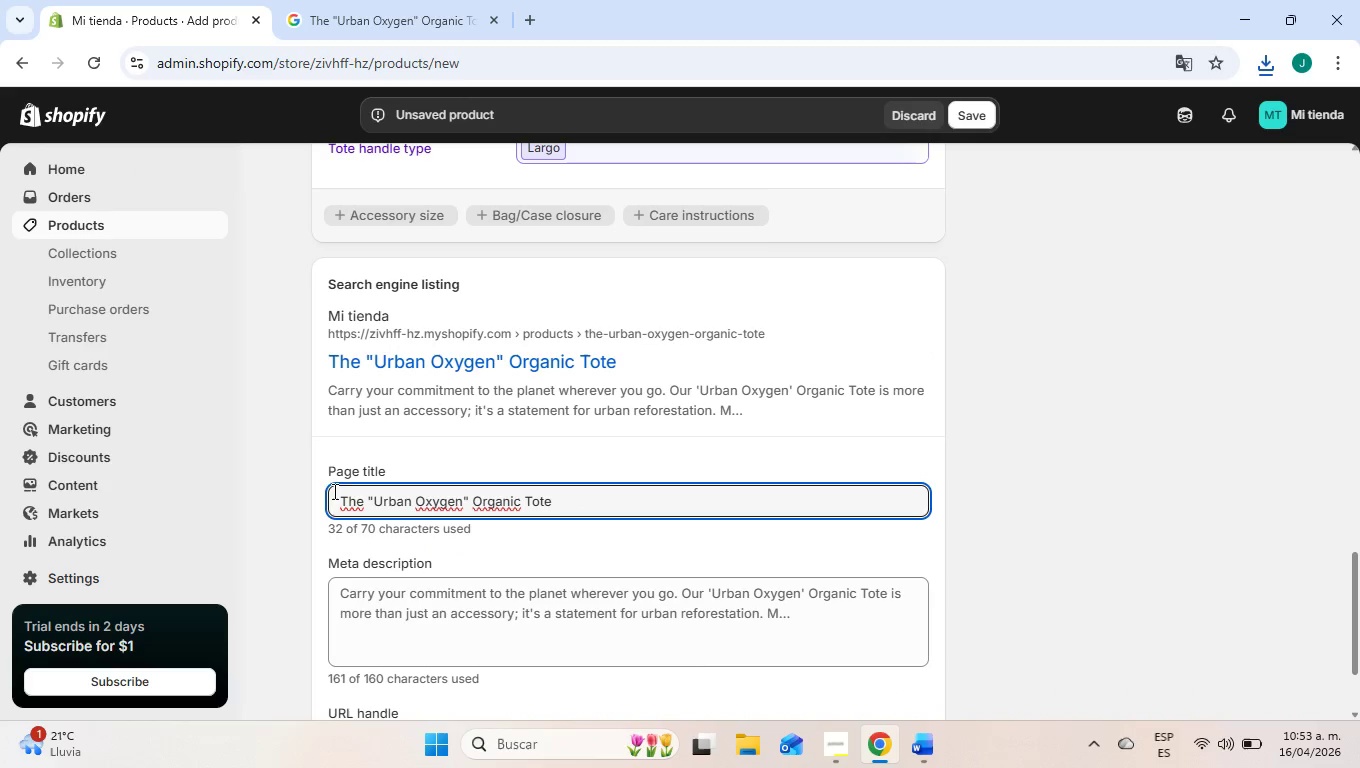 
left_click([579, 500])
 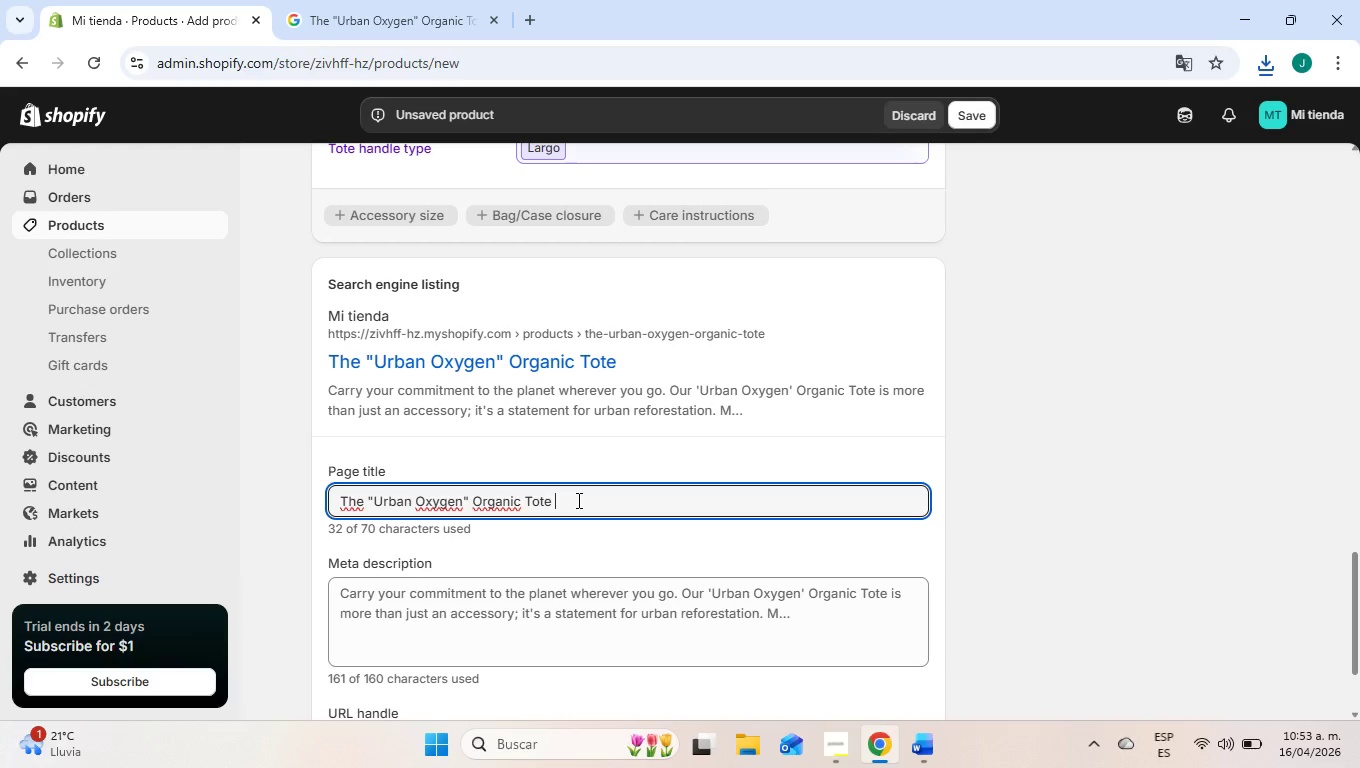 
key(L)
 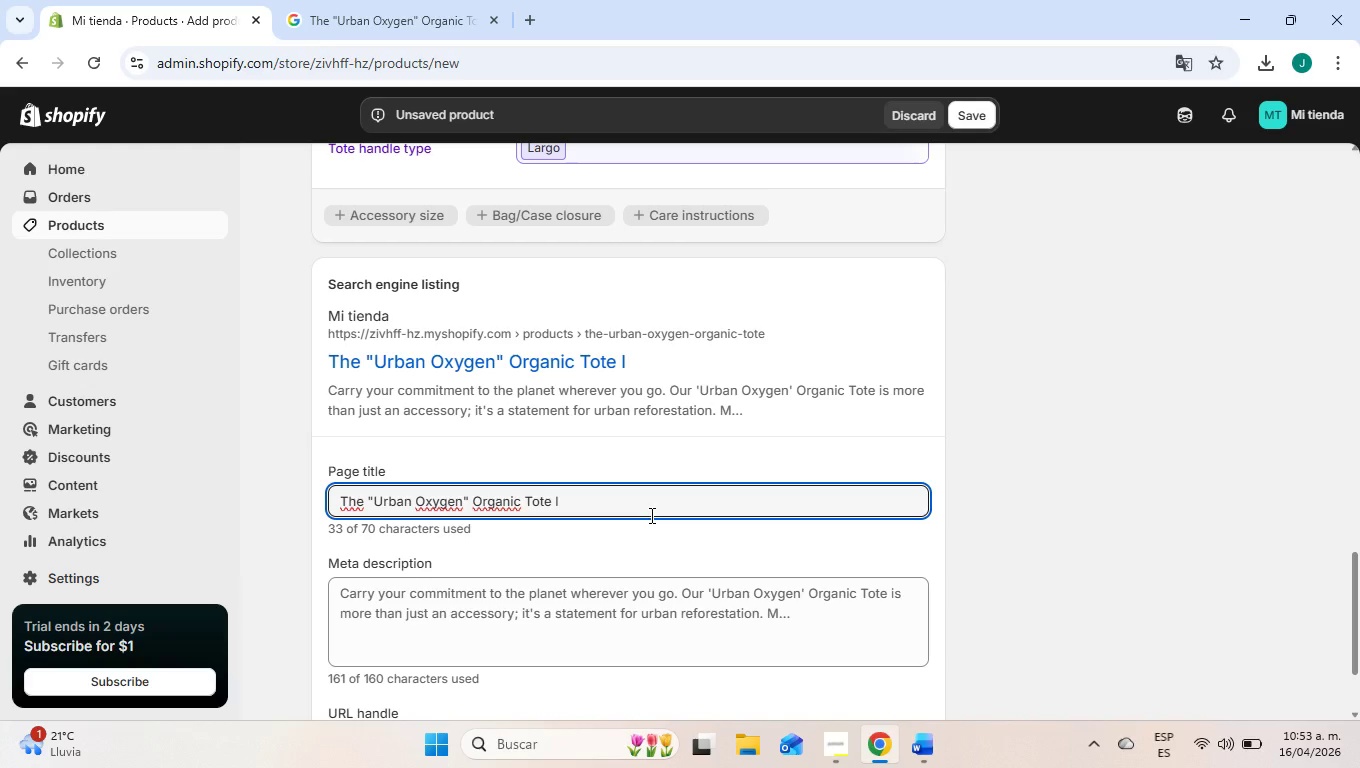 
type( Sustai)
 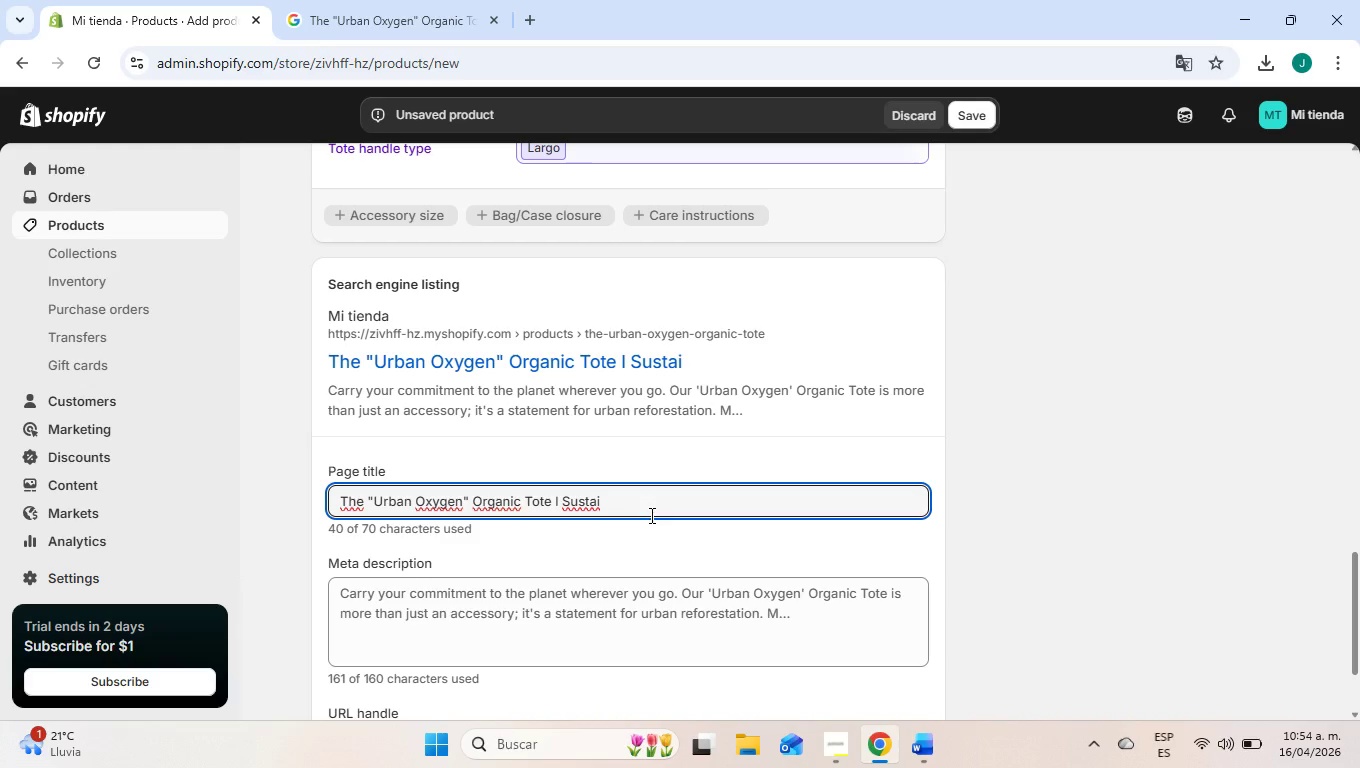 
type(nable ^ Eco-friendly)
 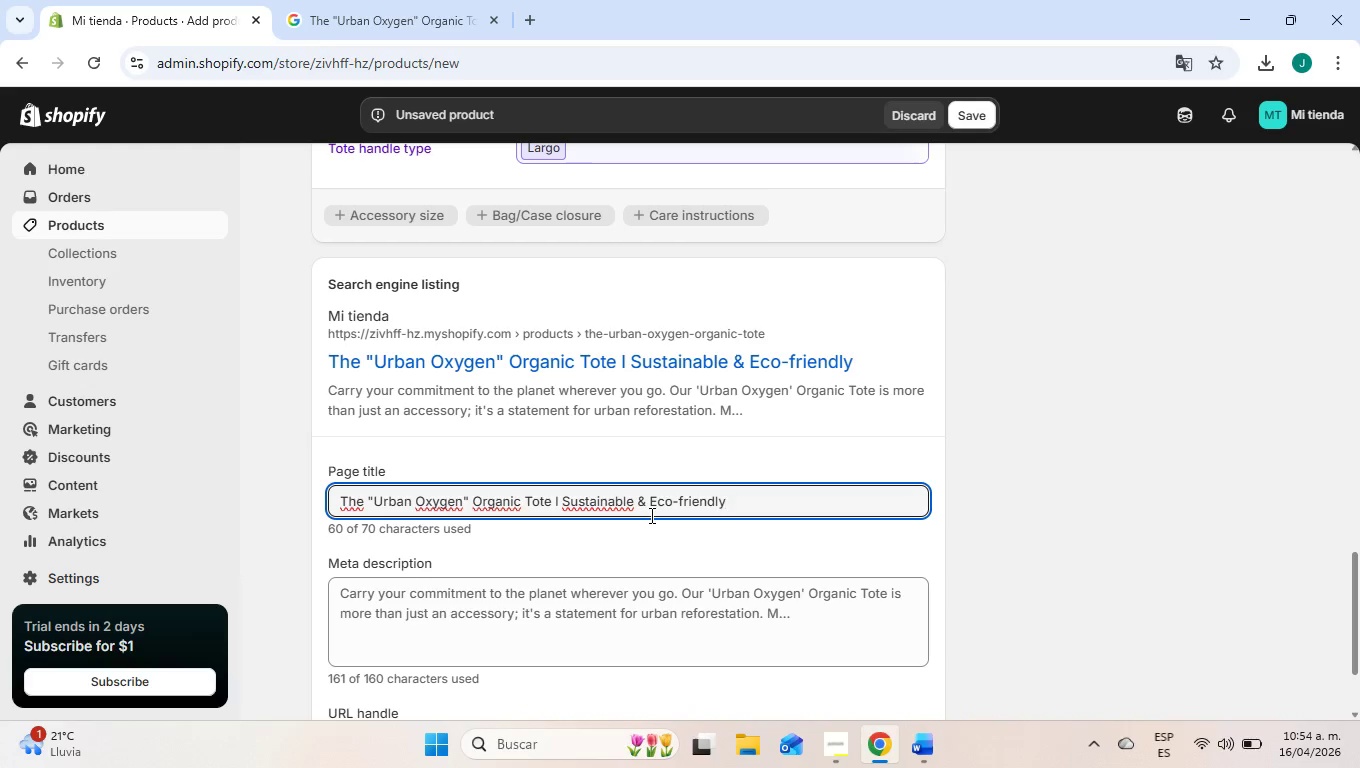 
left_click([607, 600])
 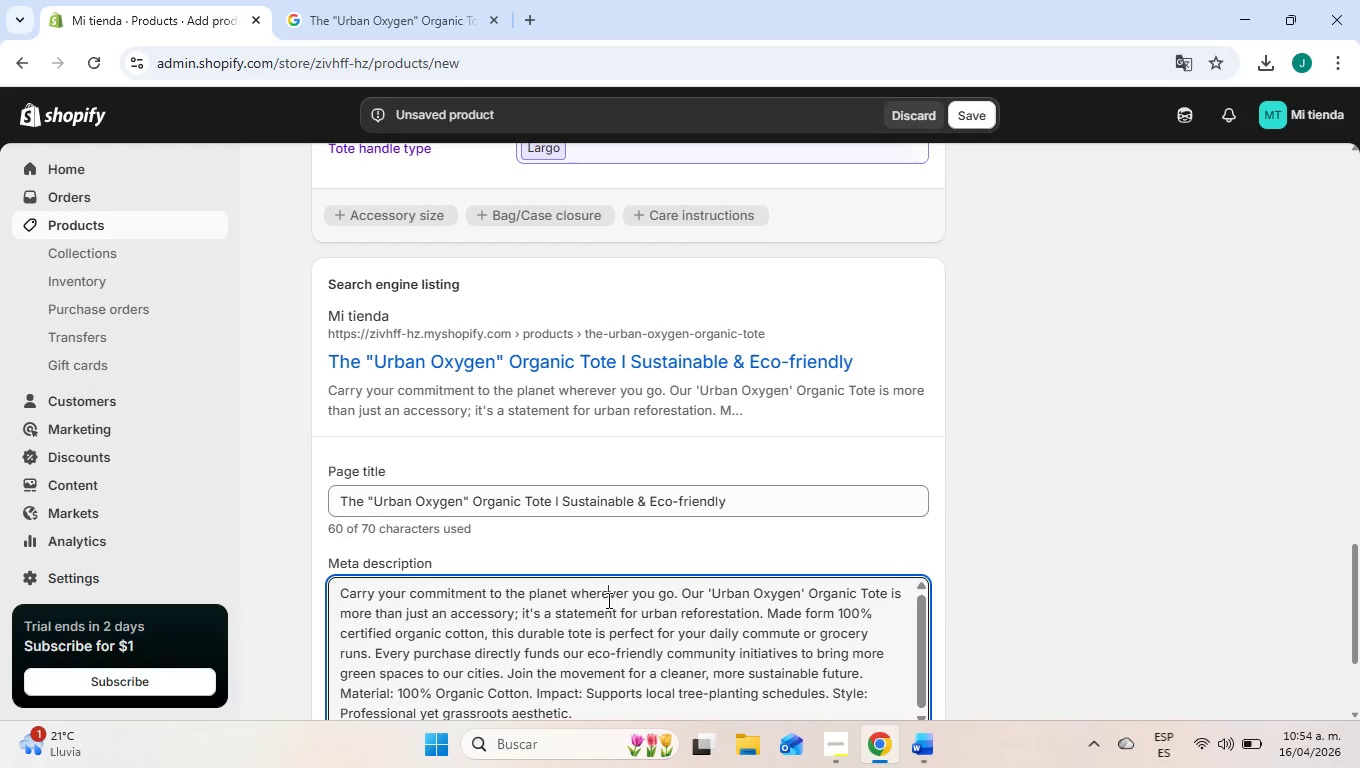 
scroll: coordinate [596, 564], scroll_direction: down, amount: 2.0
 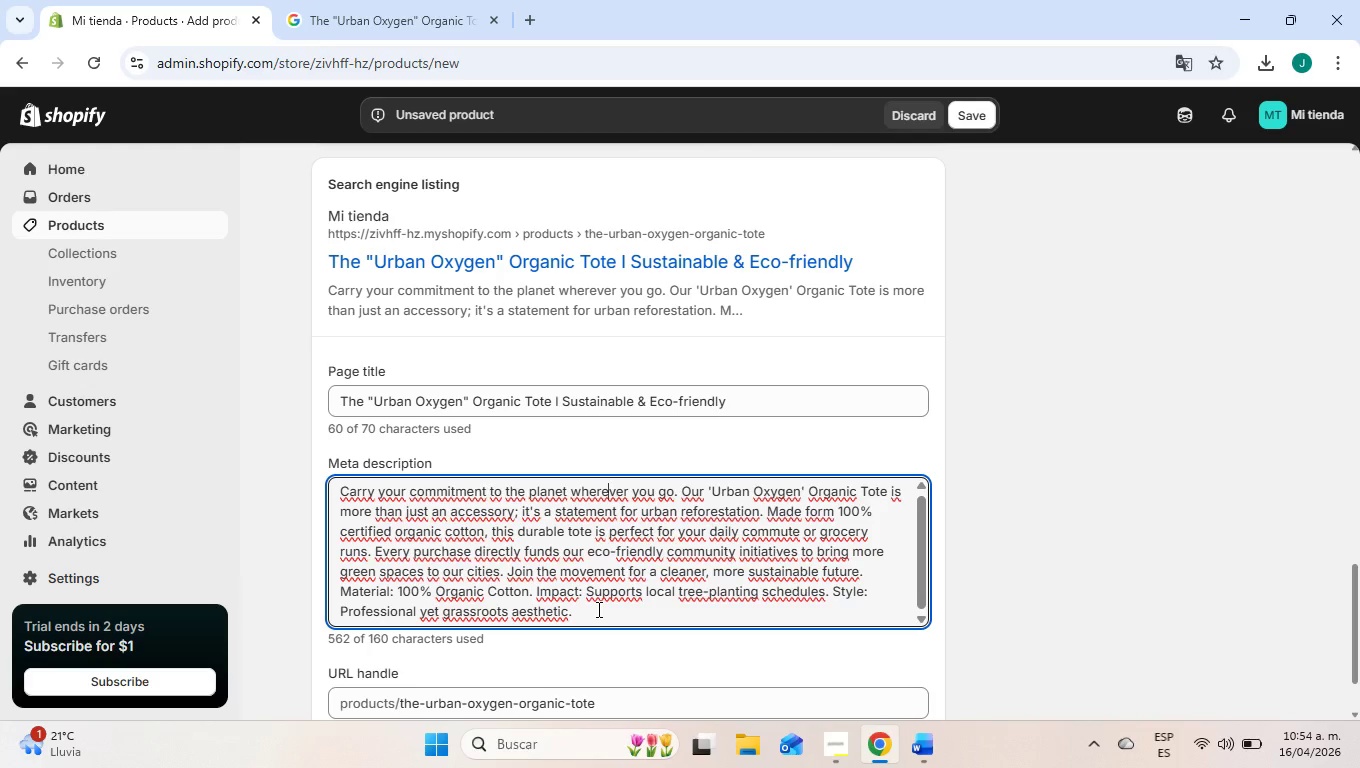 
left_click_drag(start_coordinate=[597, 609], to_coordinate=[297, 447])
 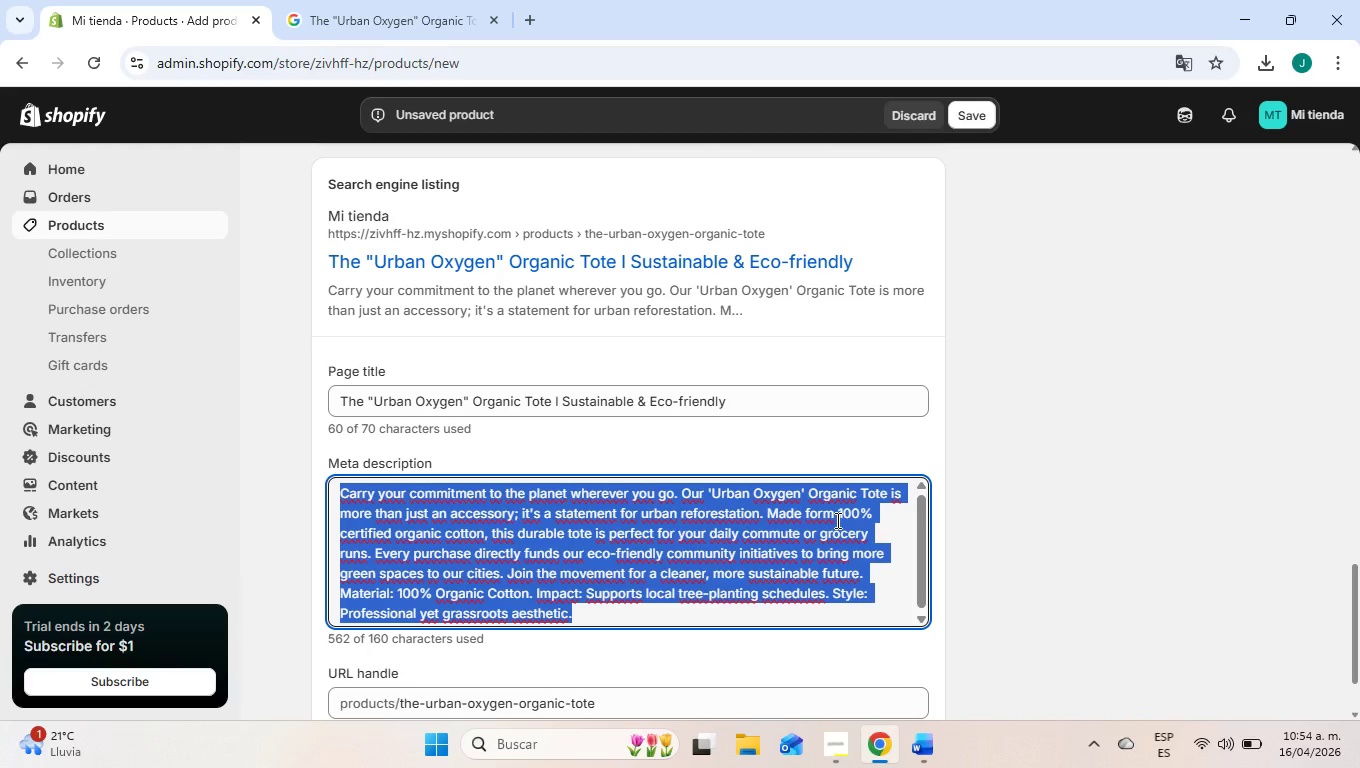 
key(Backspace)
type(High)
 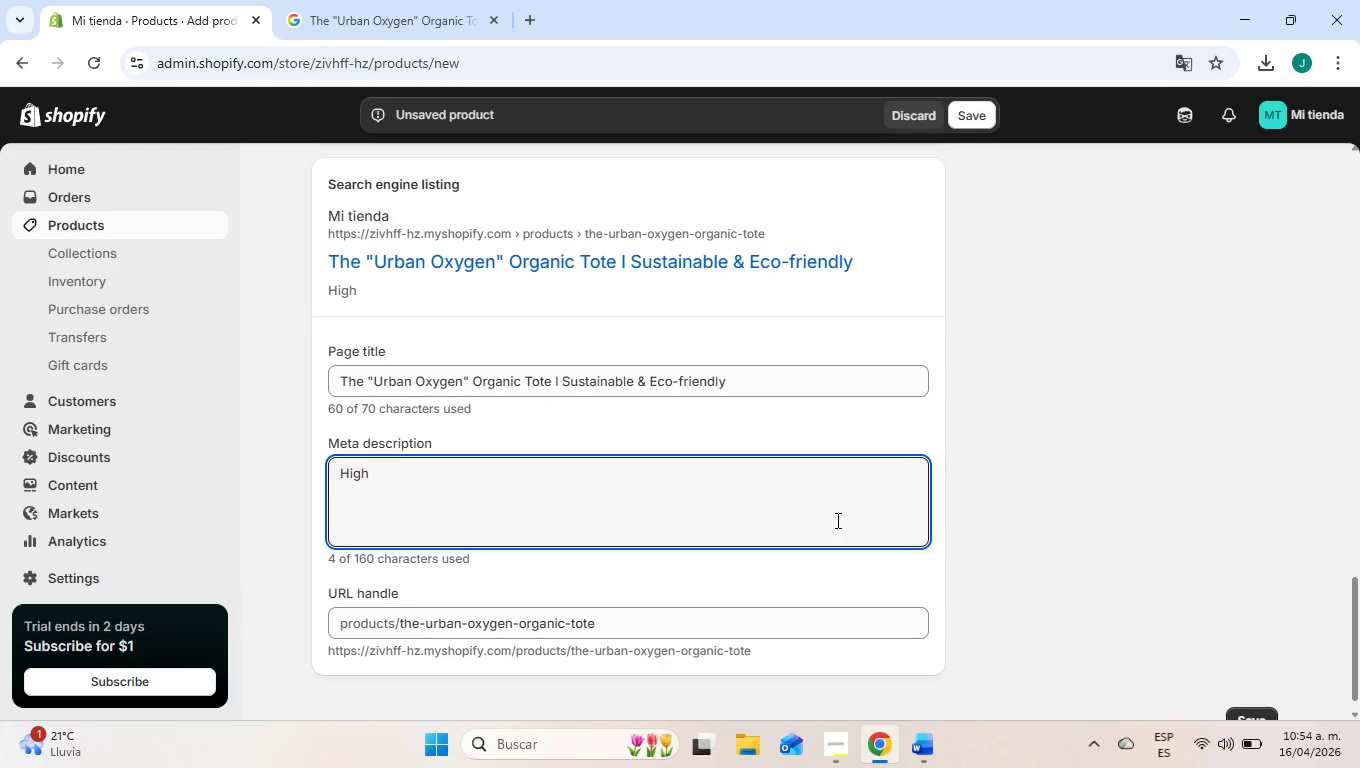 
scroll: coordinate [803, 466], scroll_direction: up, amount: 23.0
 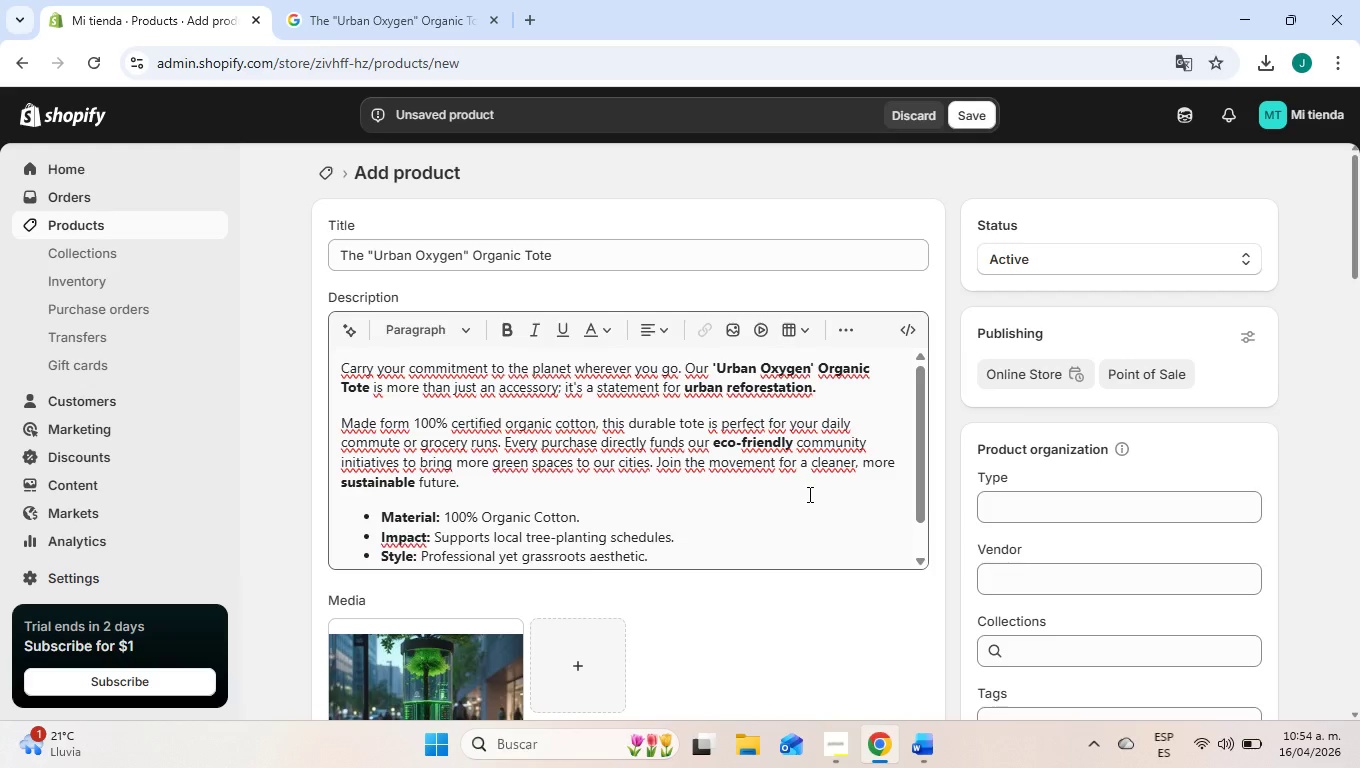 
scroll: coordinate [852, 597], scroll_direction: down, amount: 34.0
 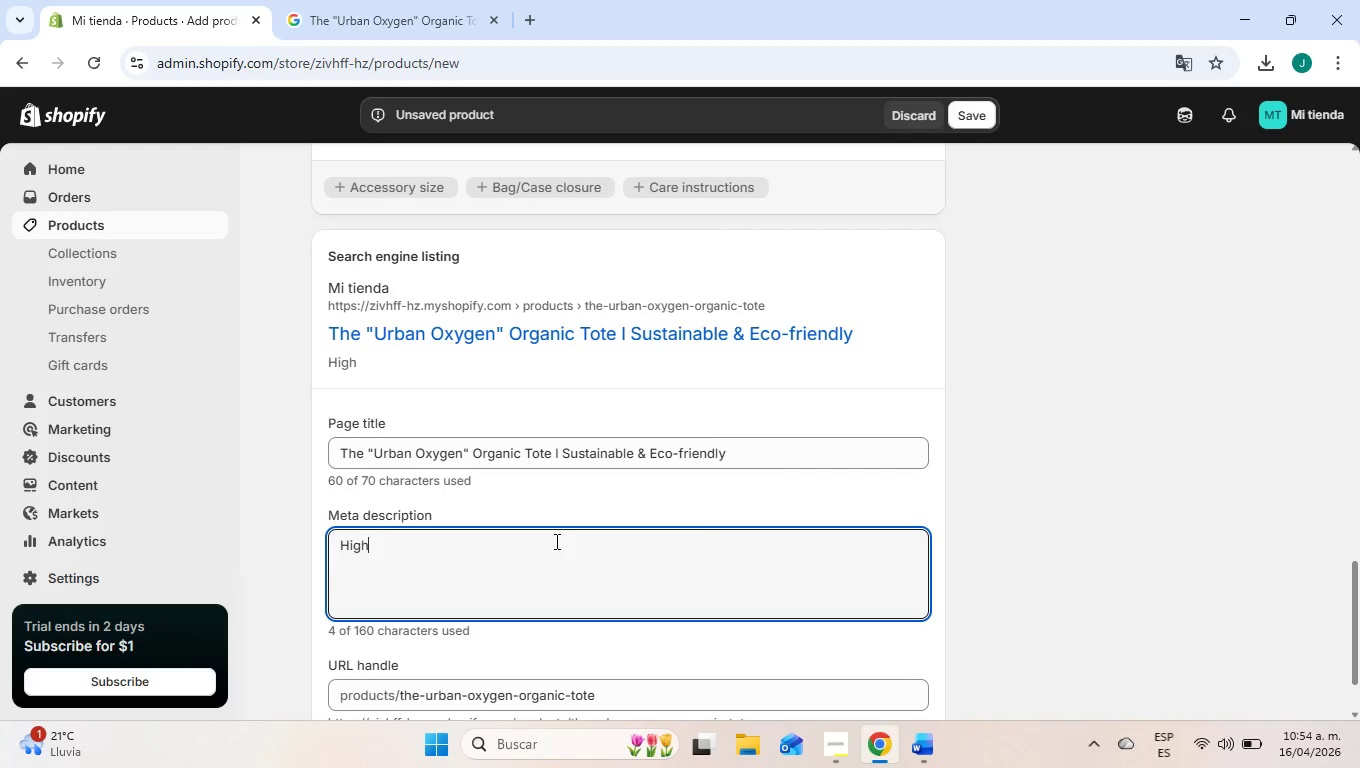 
type(- quality organic tote bag. Every purchase supports urban reforestation and eco-friendly e)
key(Backspace)
type(community projects. Get your pro)
key(Backspace)
key(Backspace)
key(Backspace)
type(sustaina)
 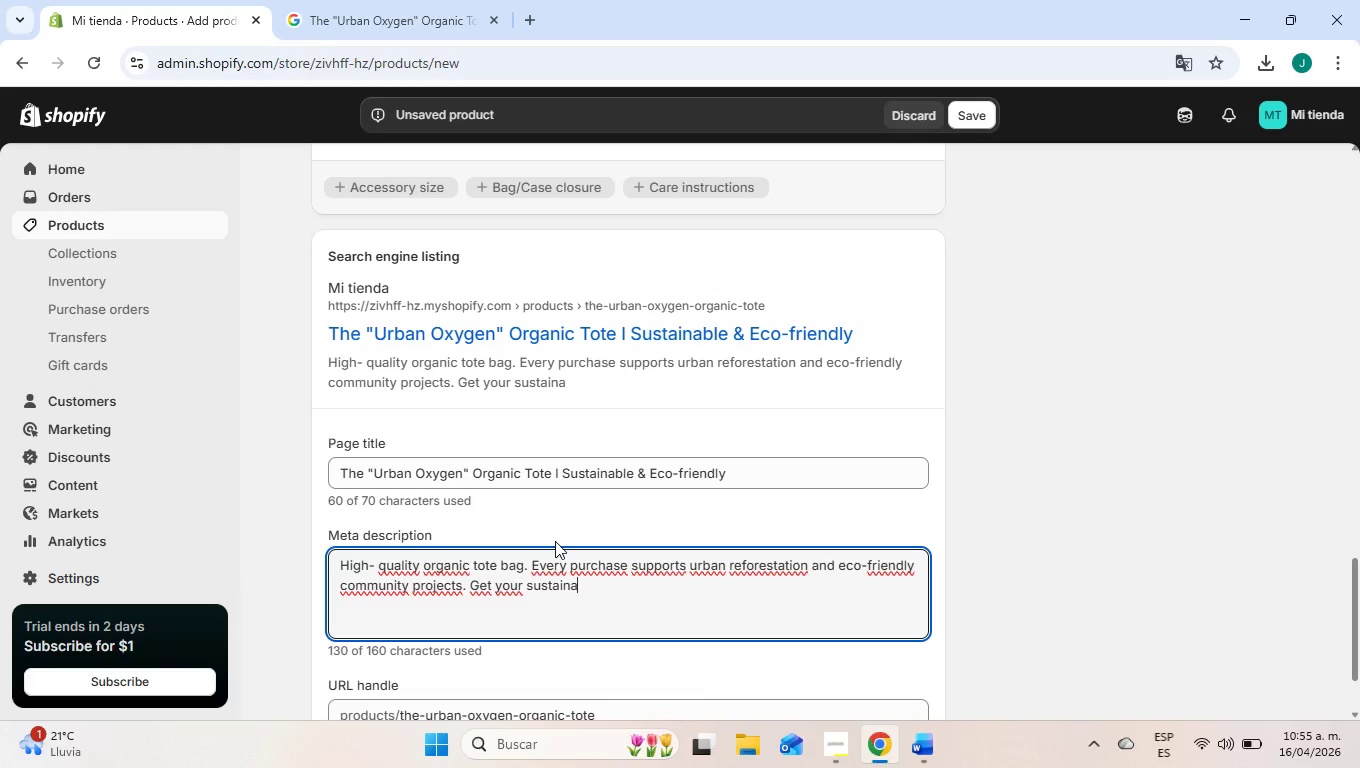 
type(ble gir)
key(Backspace)
type(ft today.)
 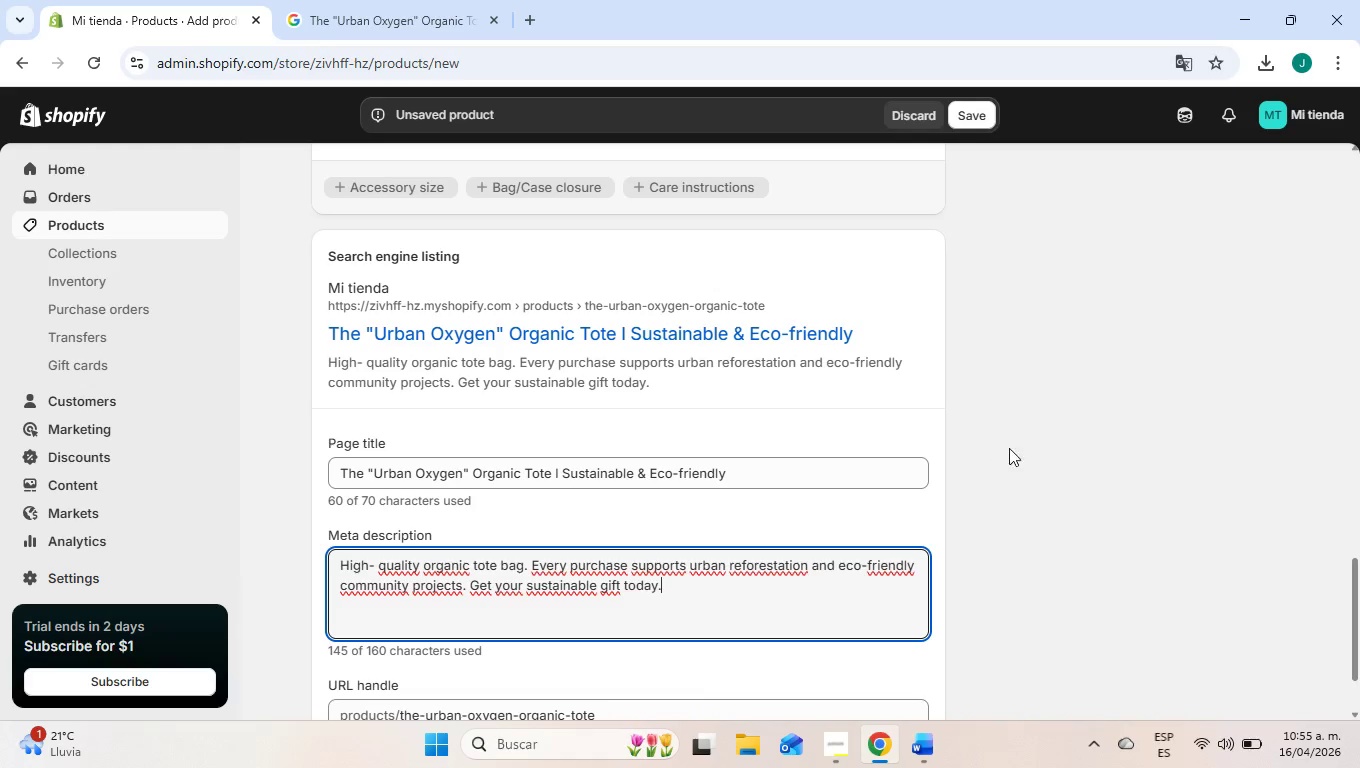 
left_click([1036, 449])
 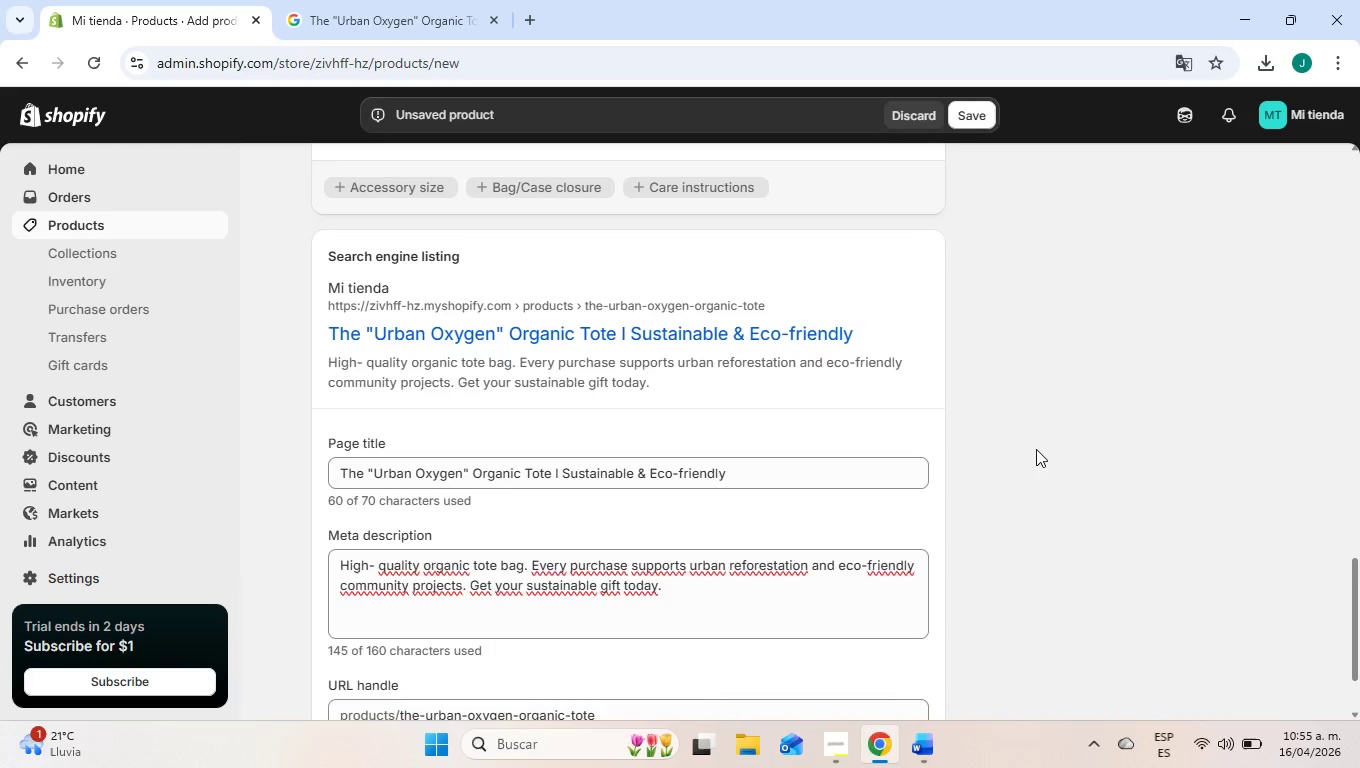 
scroll: coordinate [1036, 449], scroll_direction: down, amount: 4.0
 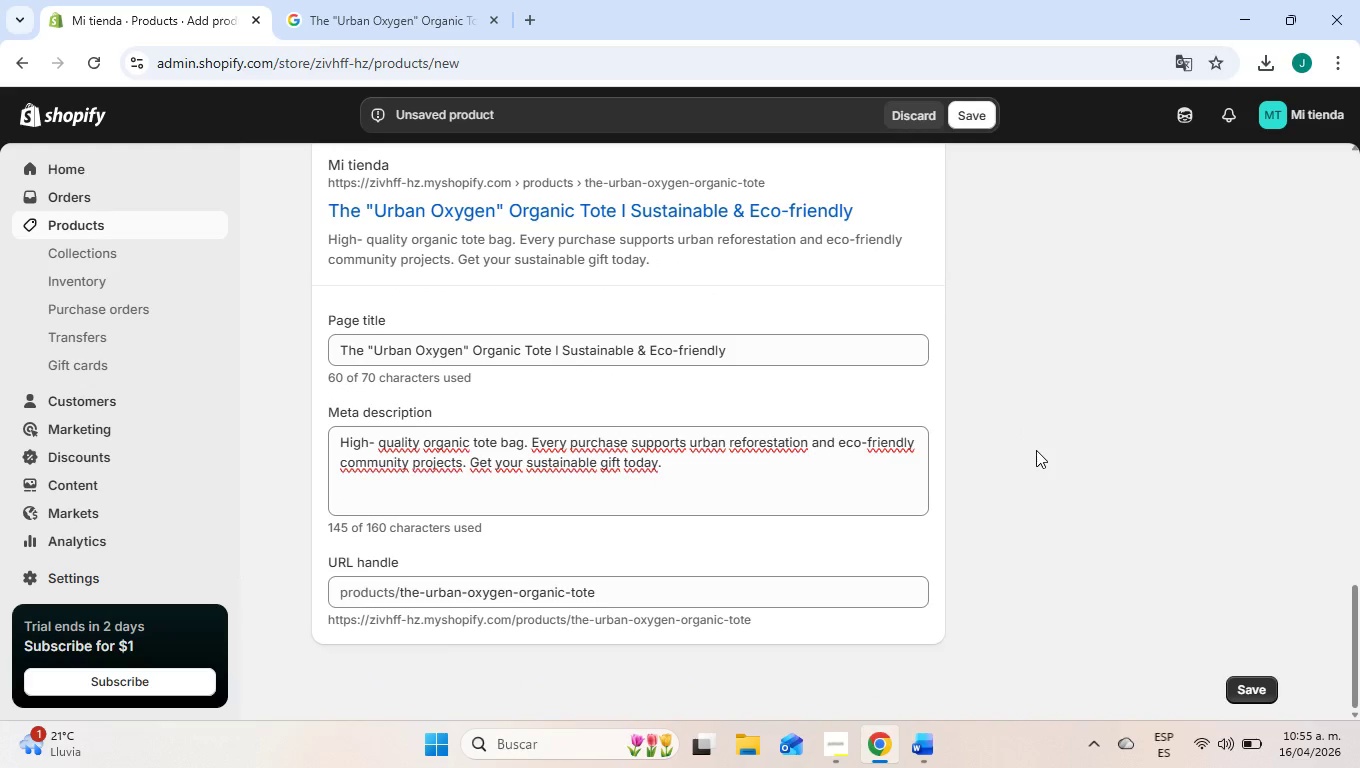 
scroll: coordinate [1036, 450], scroll_direction: up, amount: 9.0
 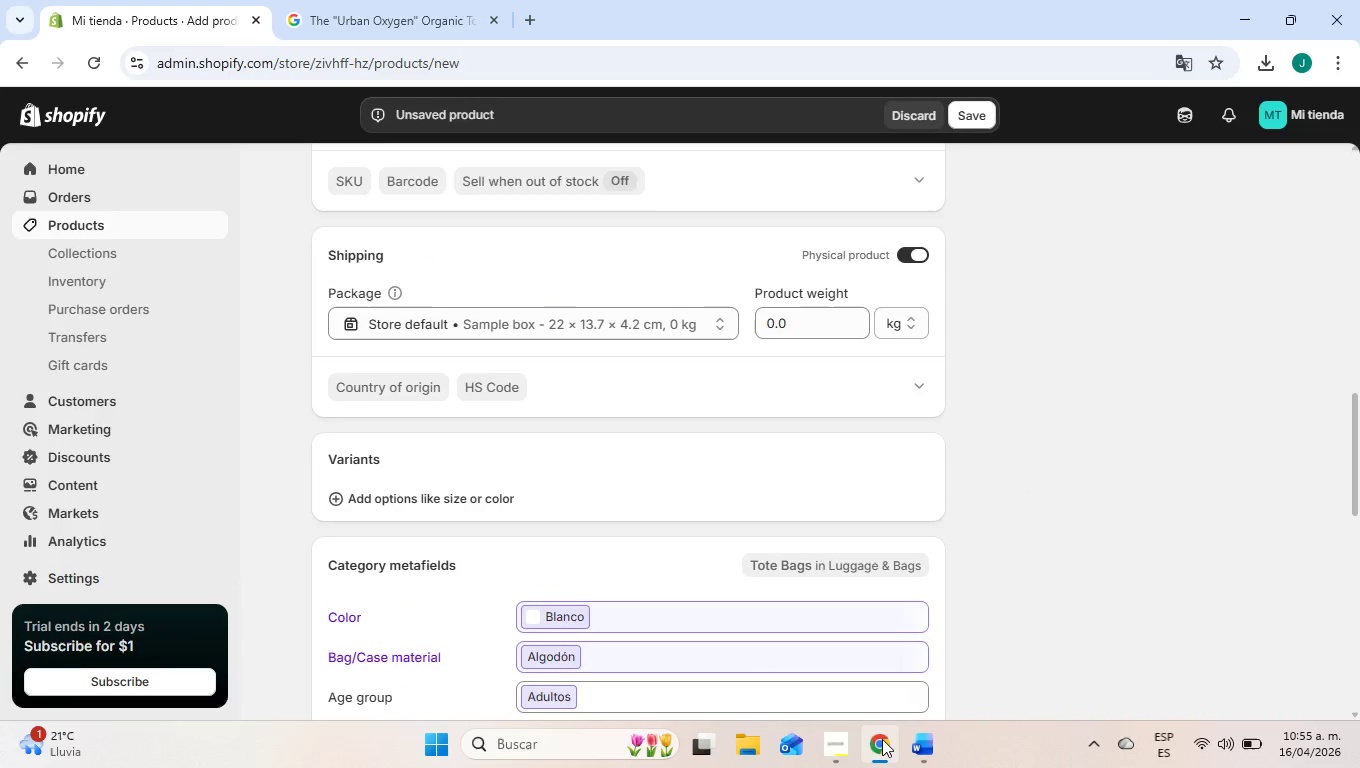 
double_click([882, 739])
 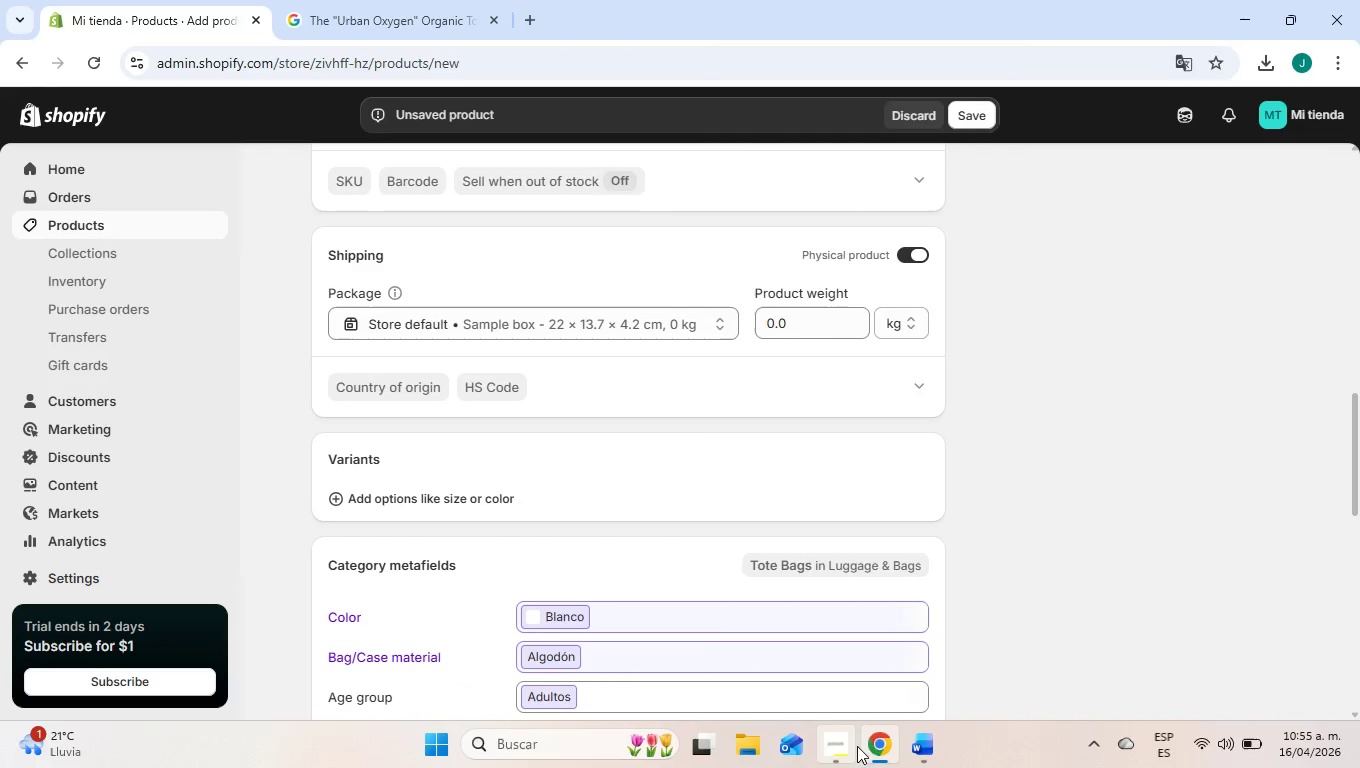 
left_click([875, 741])